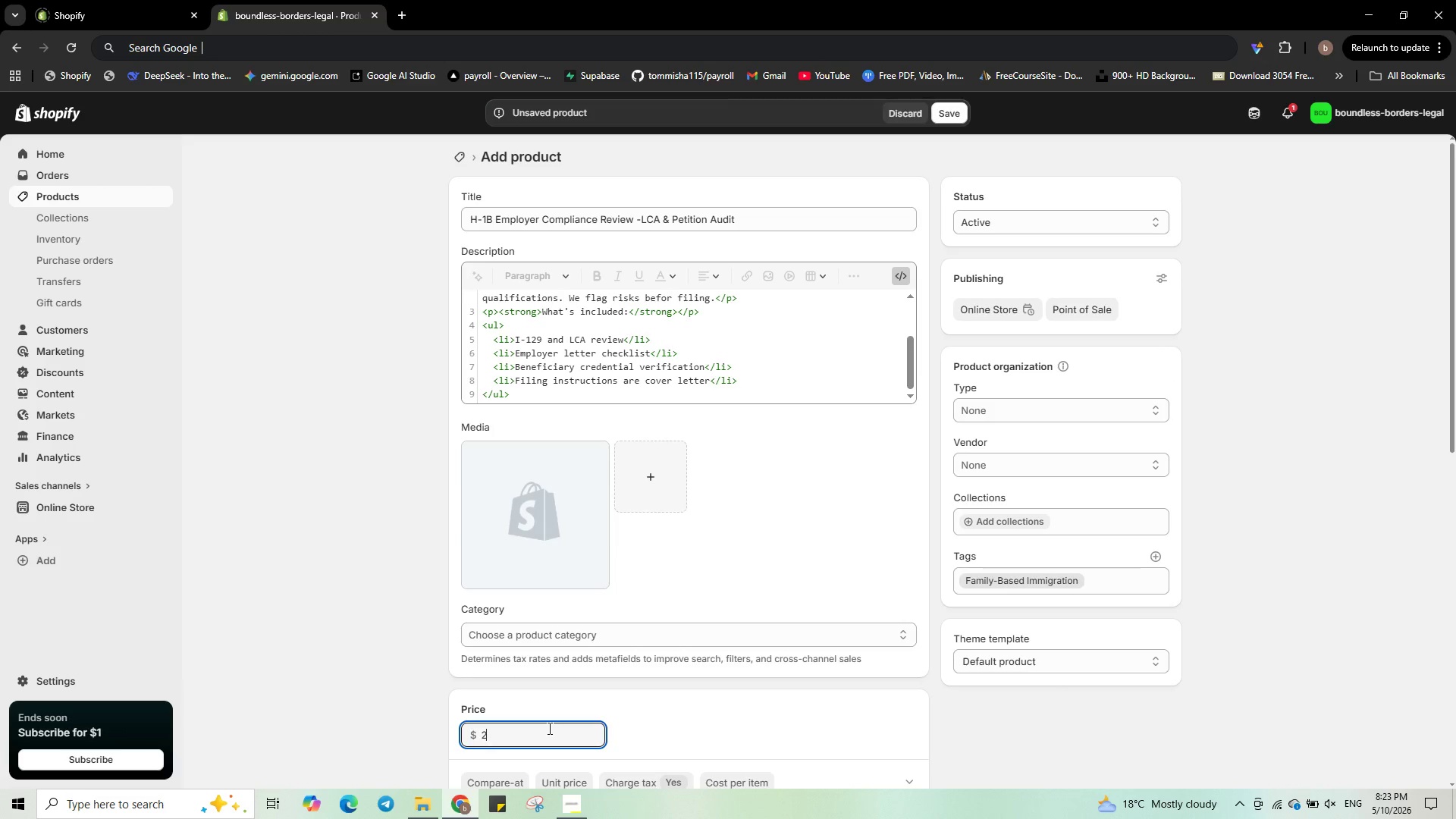 
key(Numpad0)
 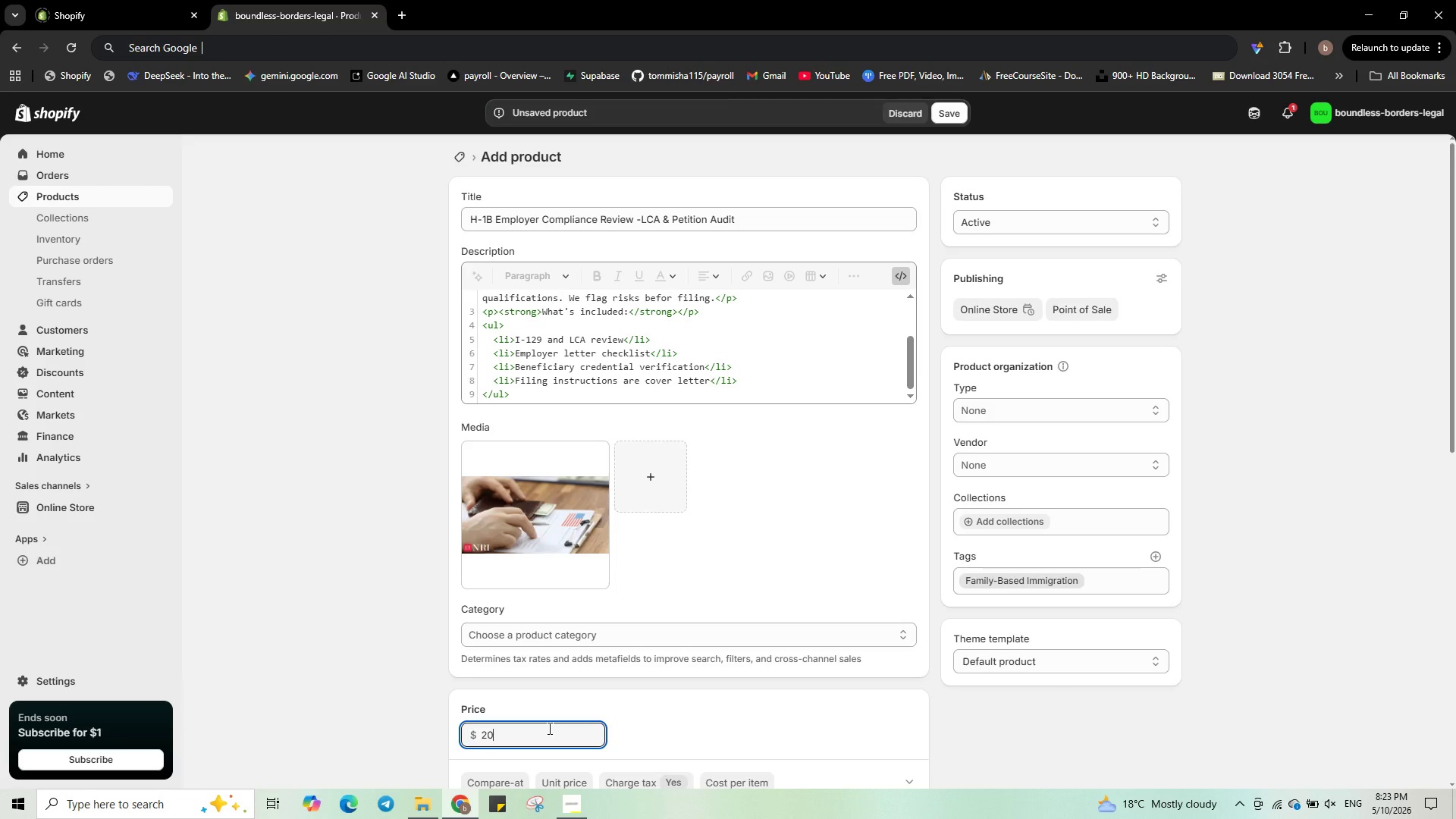 
key(Numpad3)
 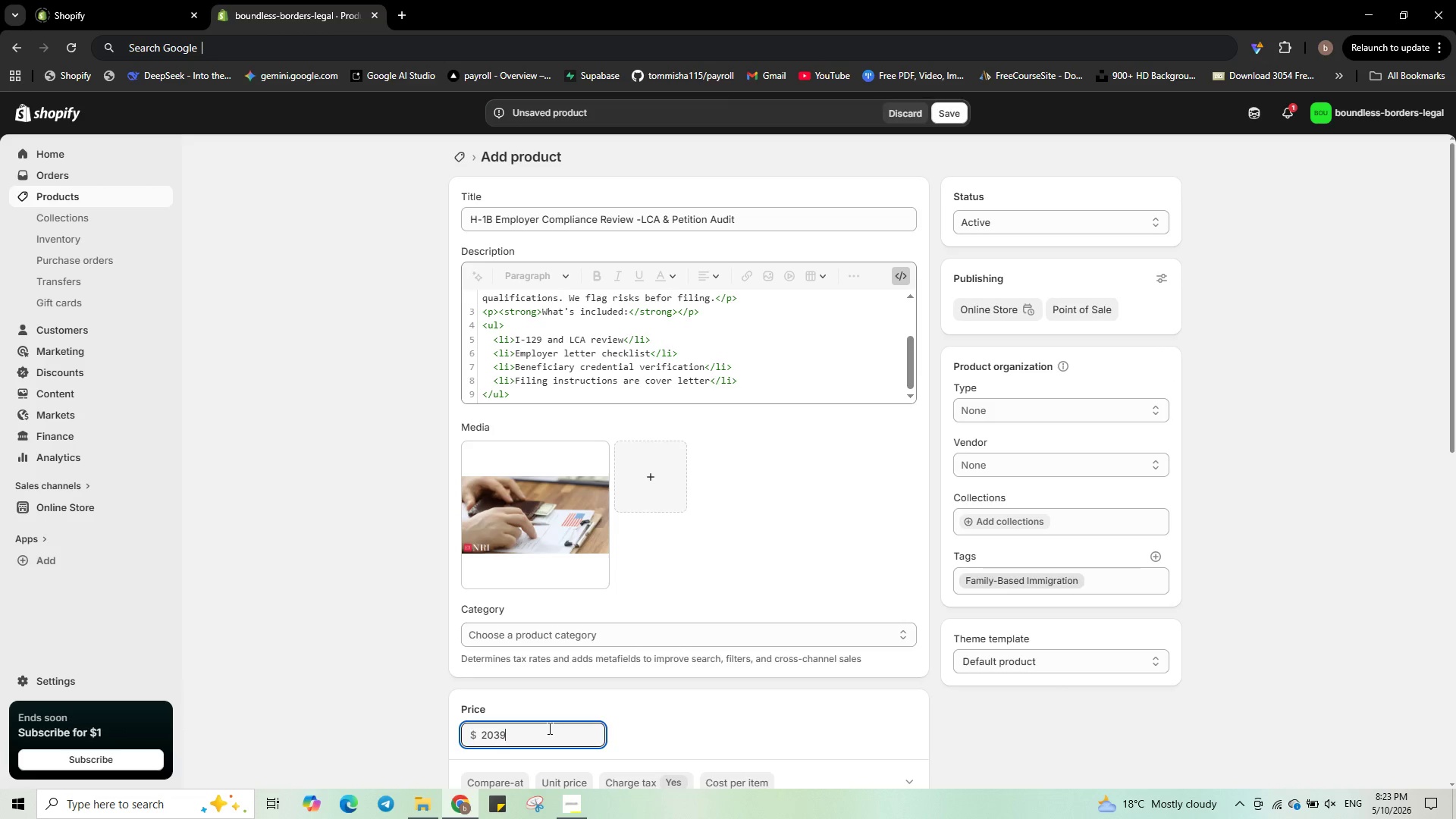 
key(Numpad9)
 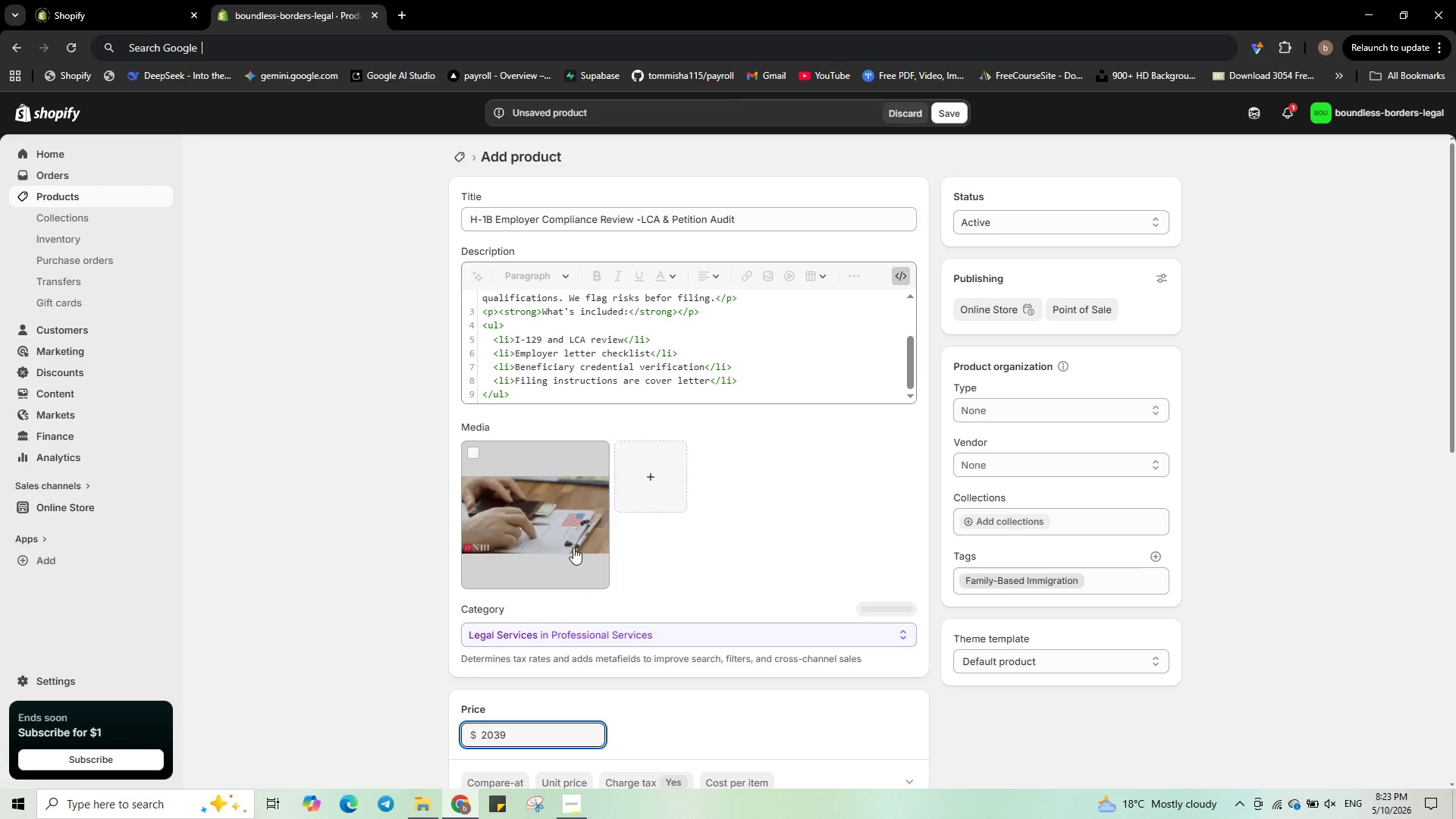 
left_click([573, 538])
 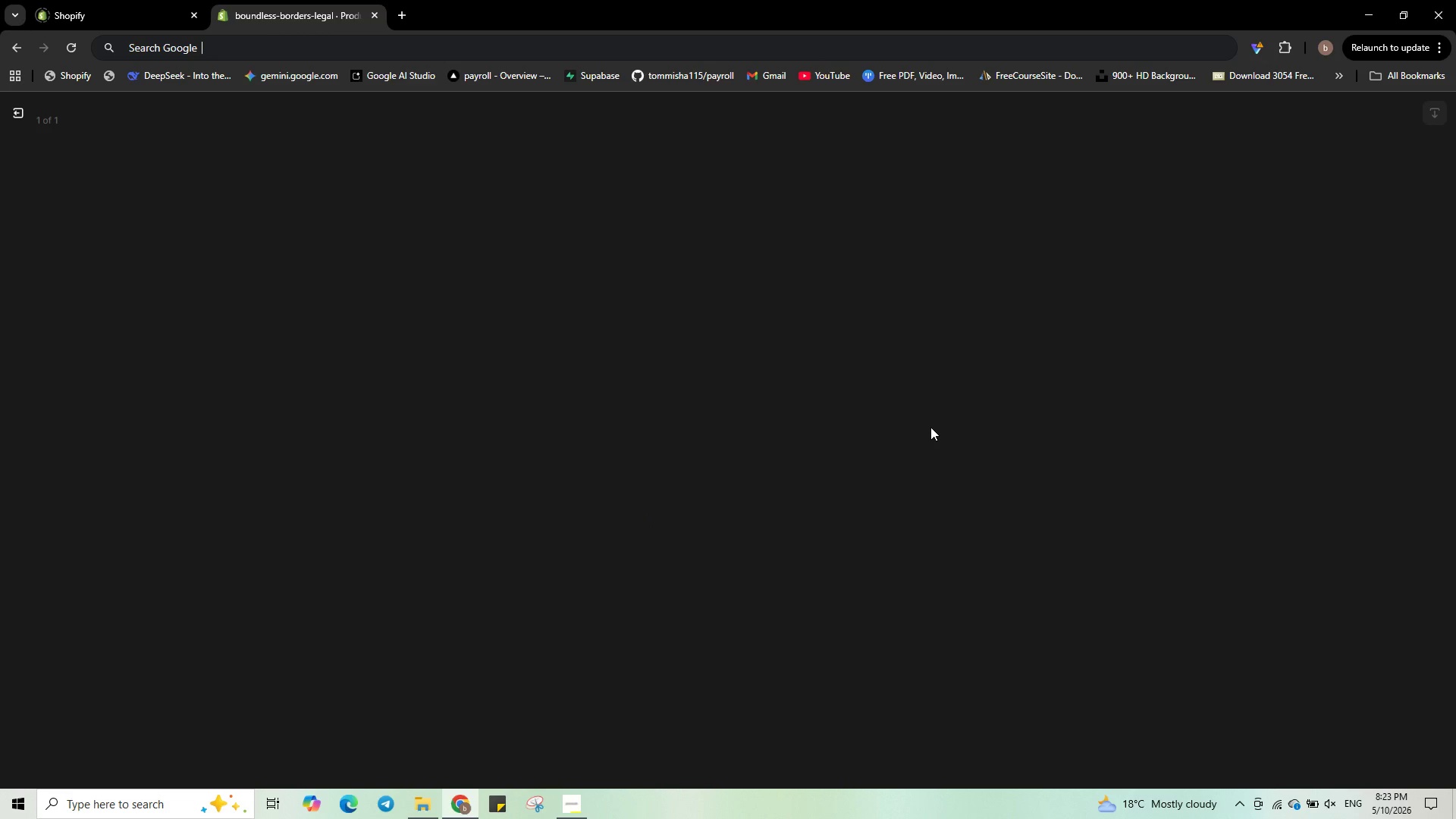 
mouse_move([1275, 243])
 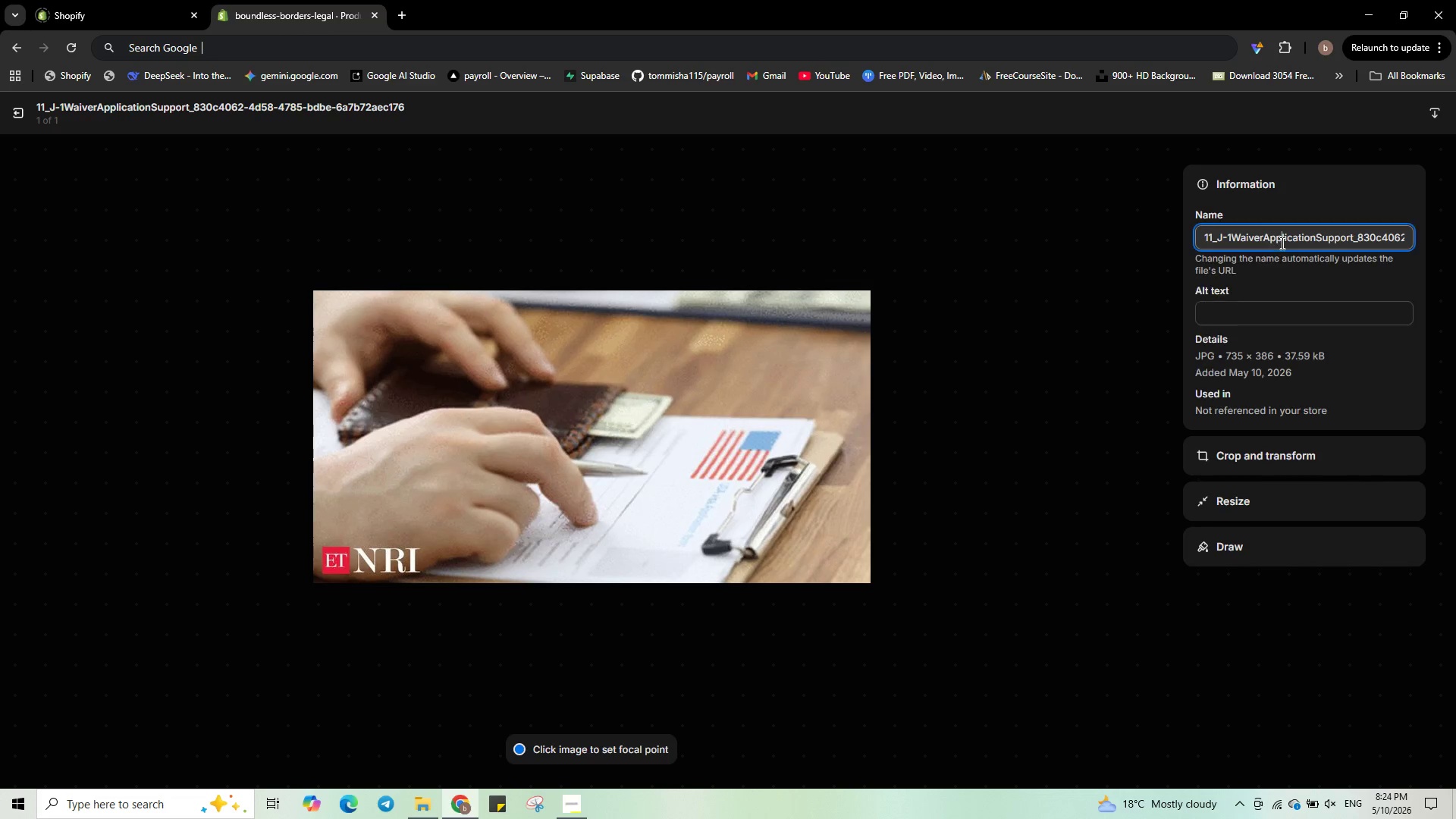 
left_click([1281, 243])
 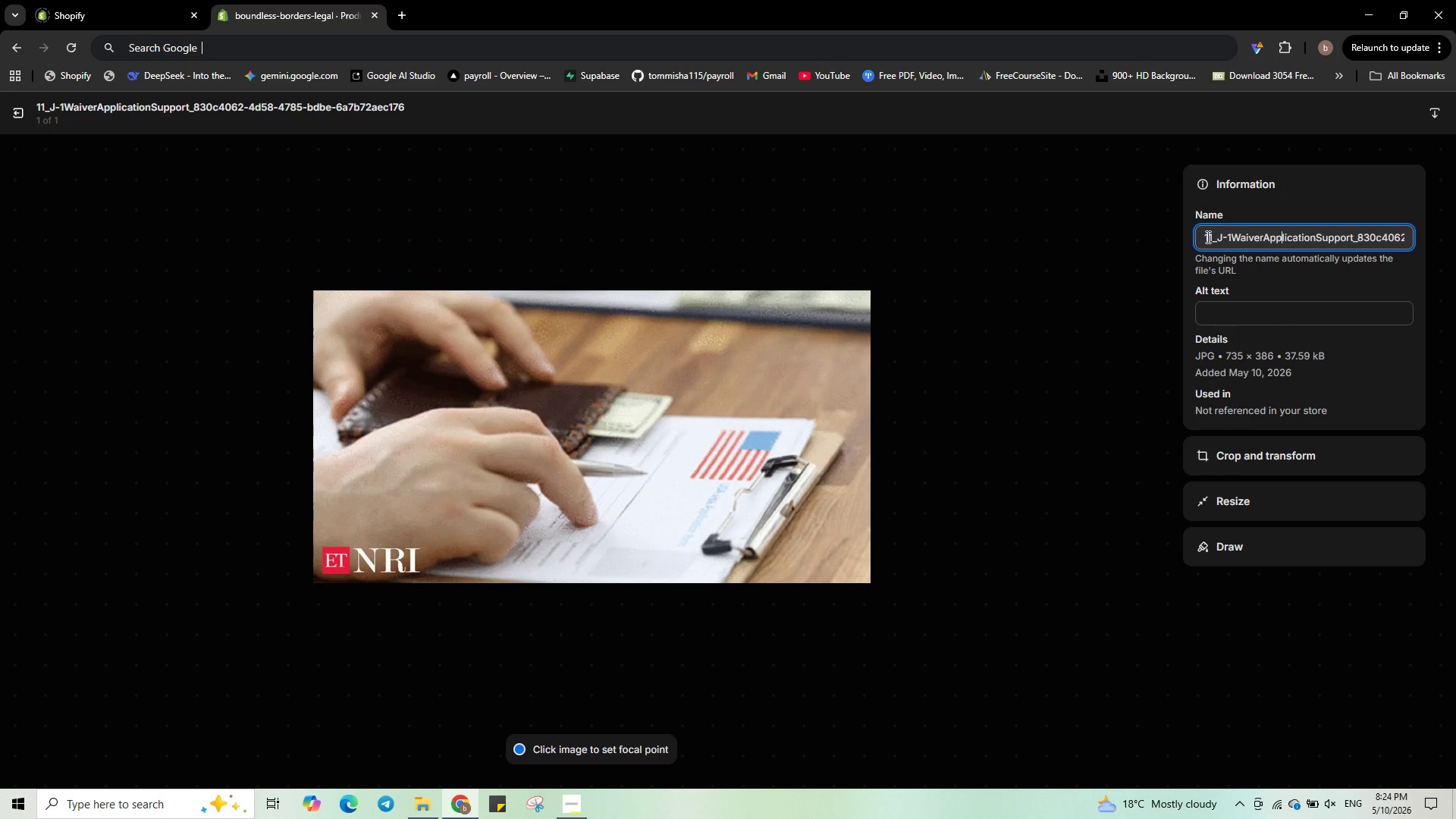 
left_click([1207, 237])
 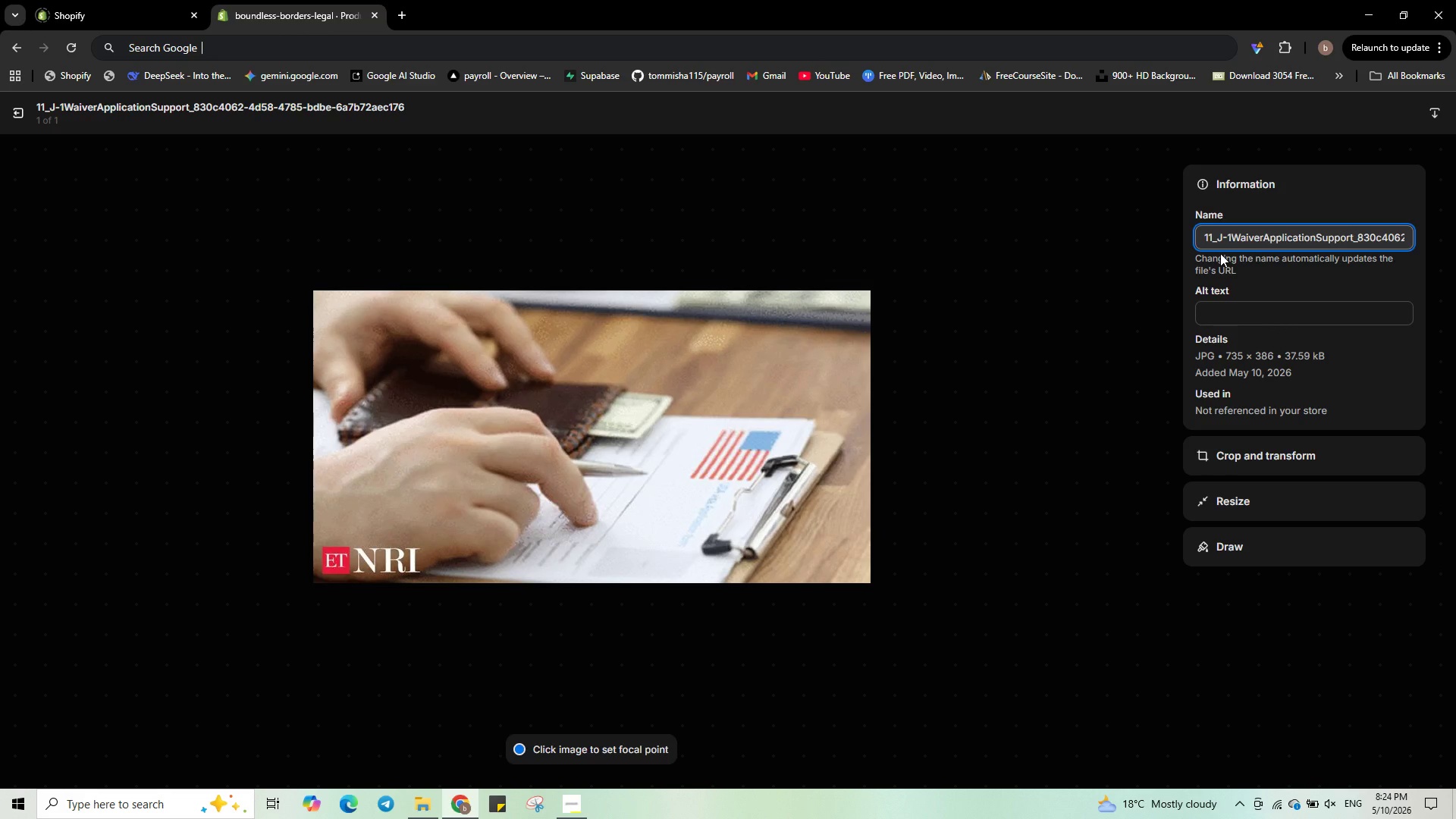 
key(Backspace)
 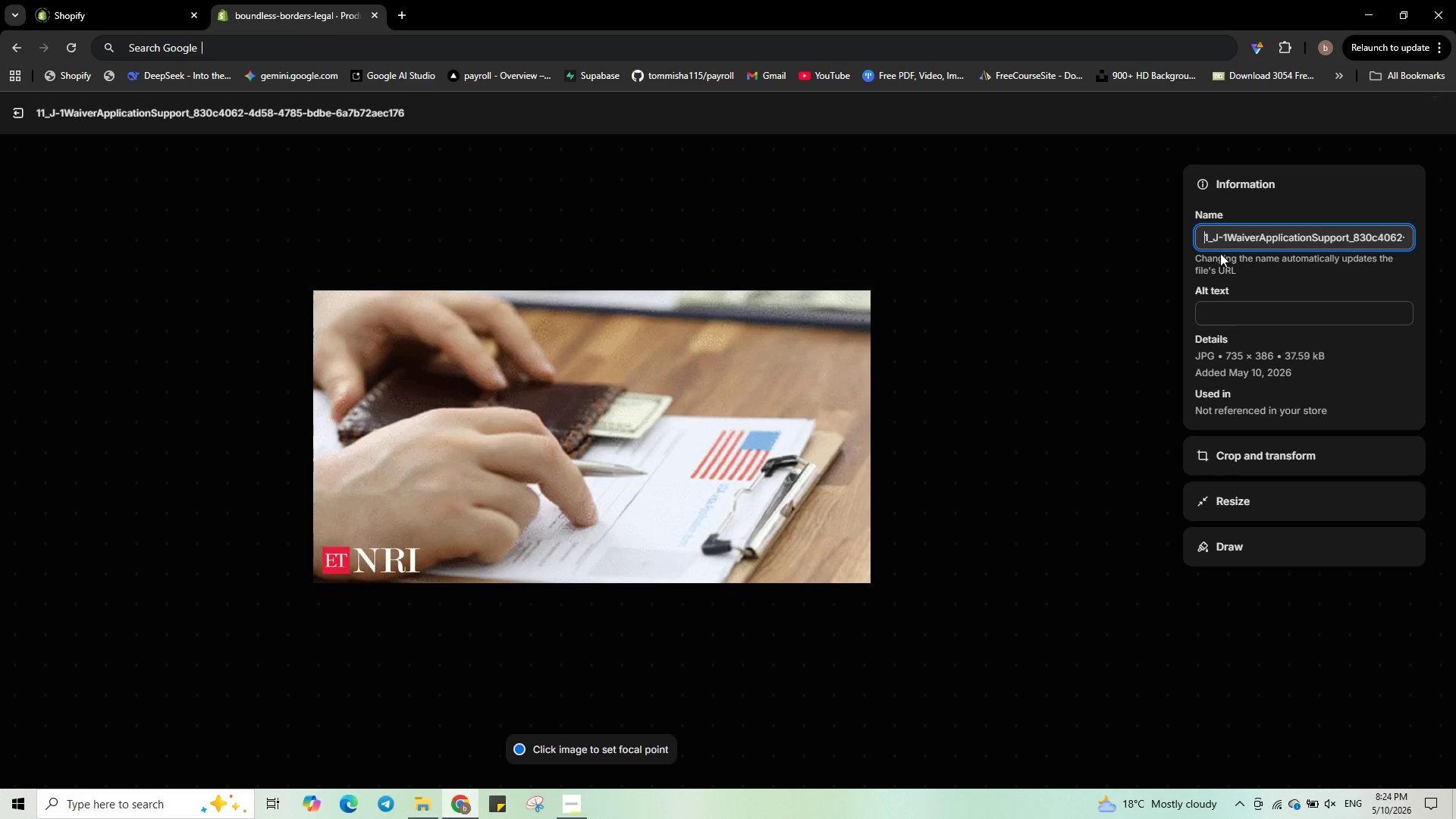 
key(4)
 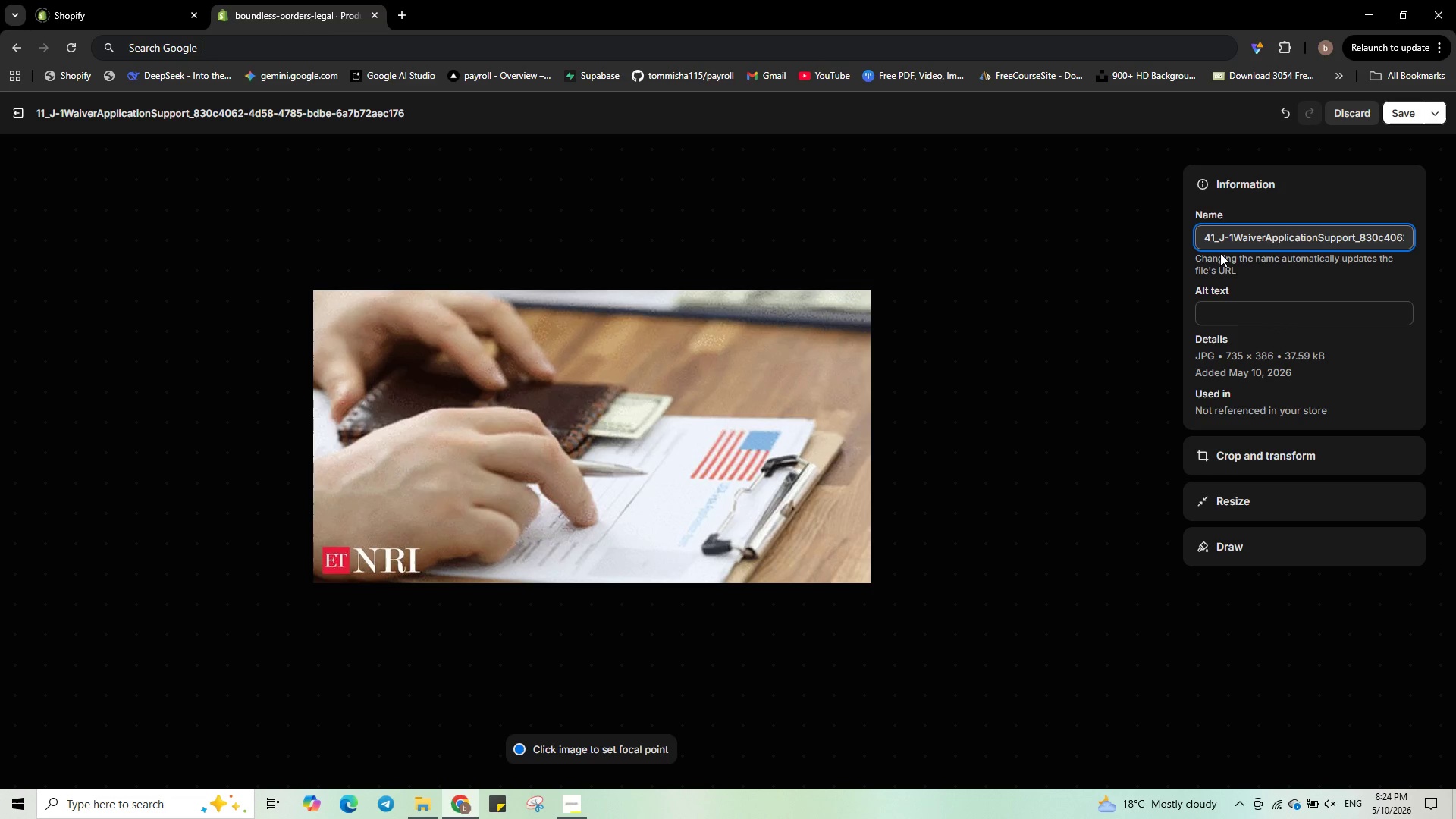 
key(ArrowRight)
 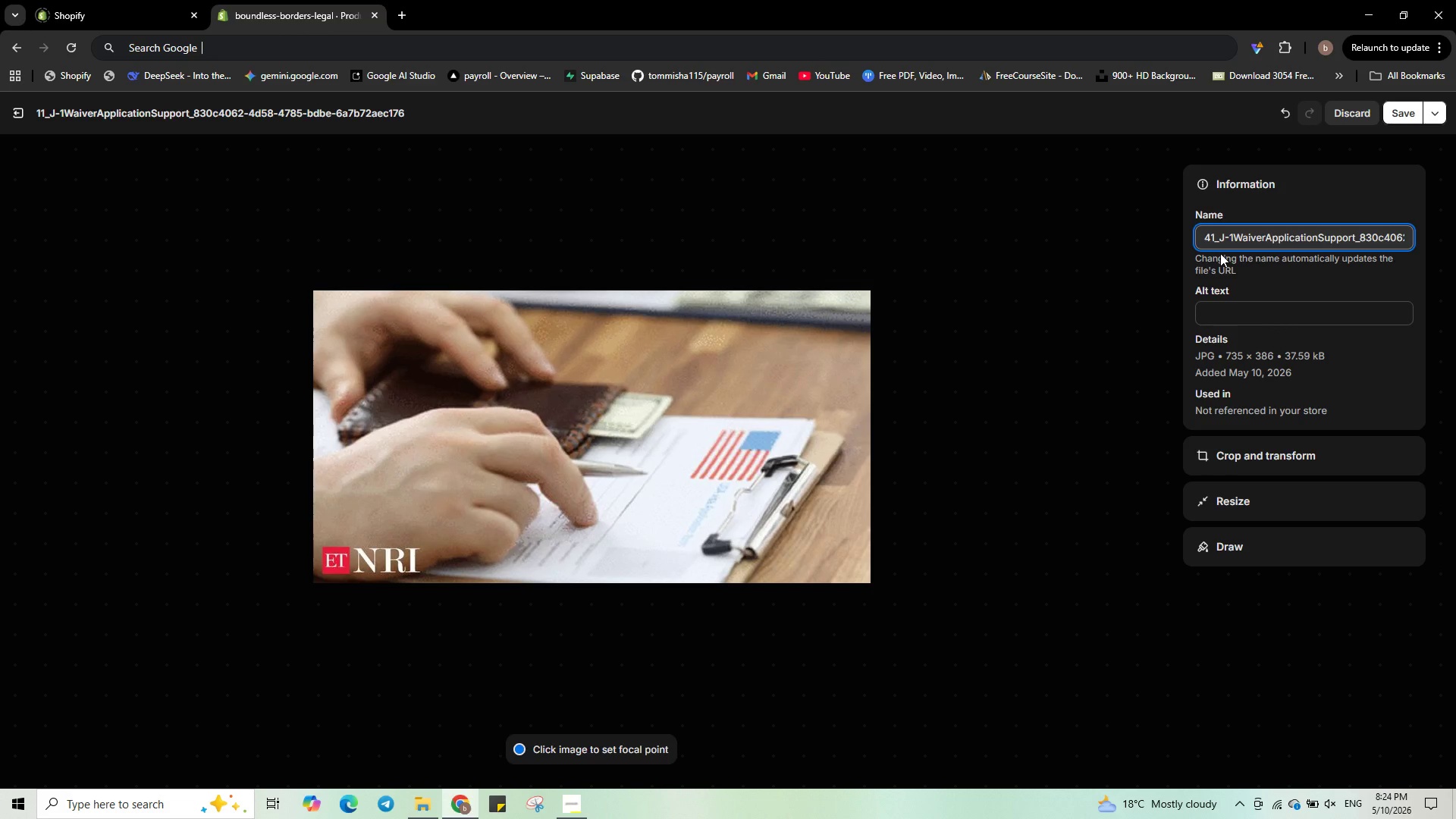 
key(ArrowRight)
 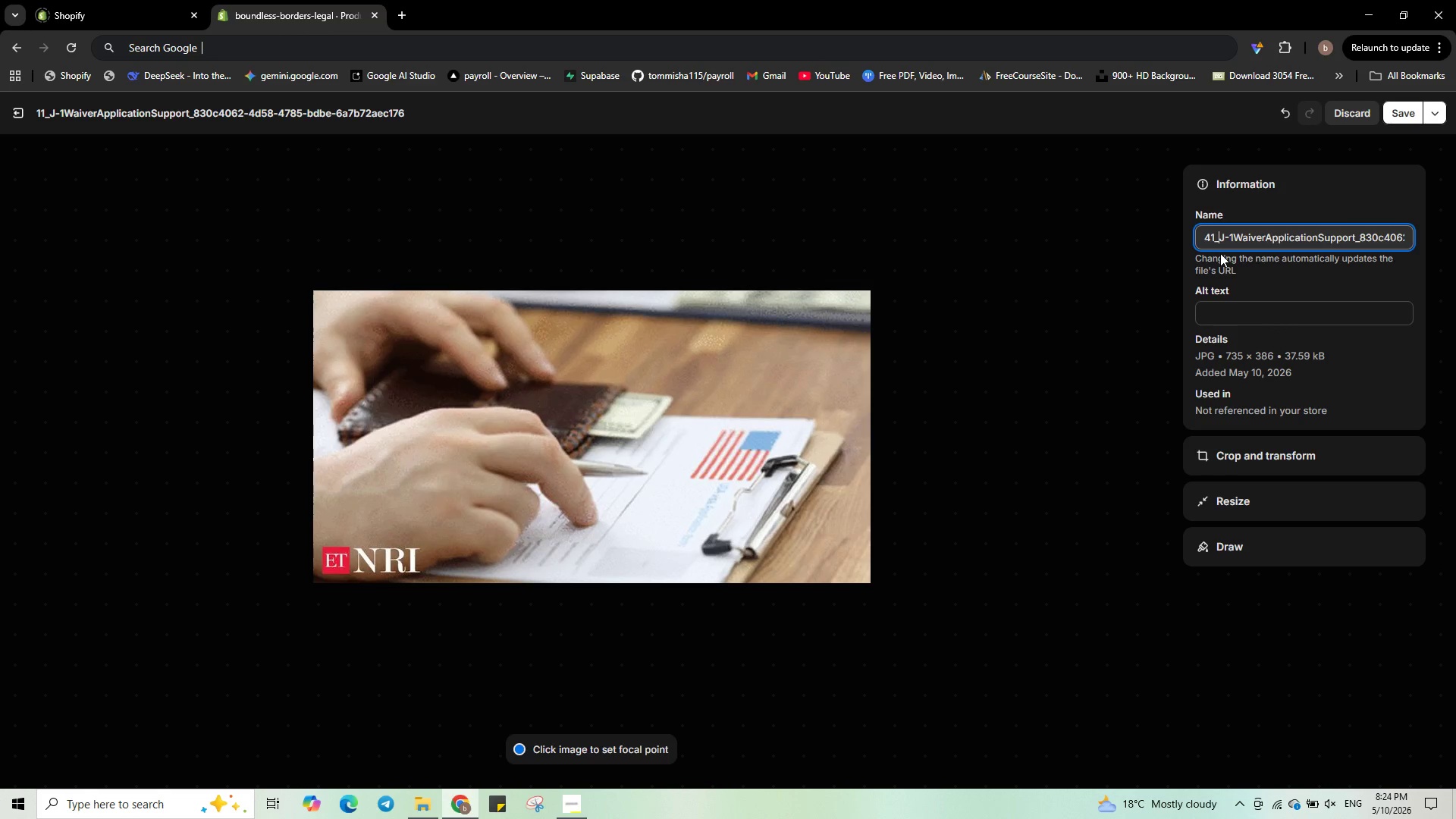 
hold_key(key=Delete, duration=1.5)
 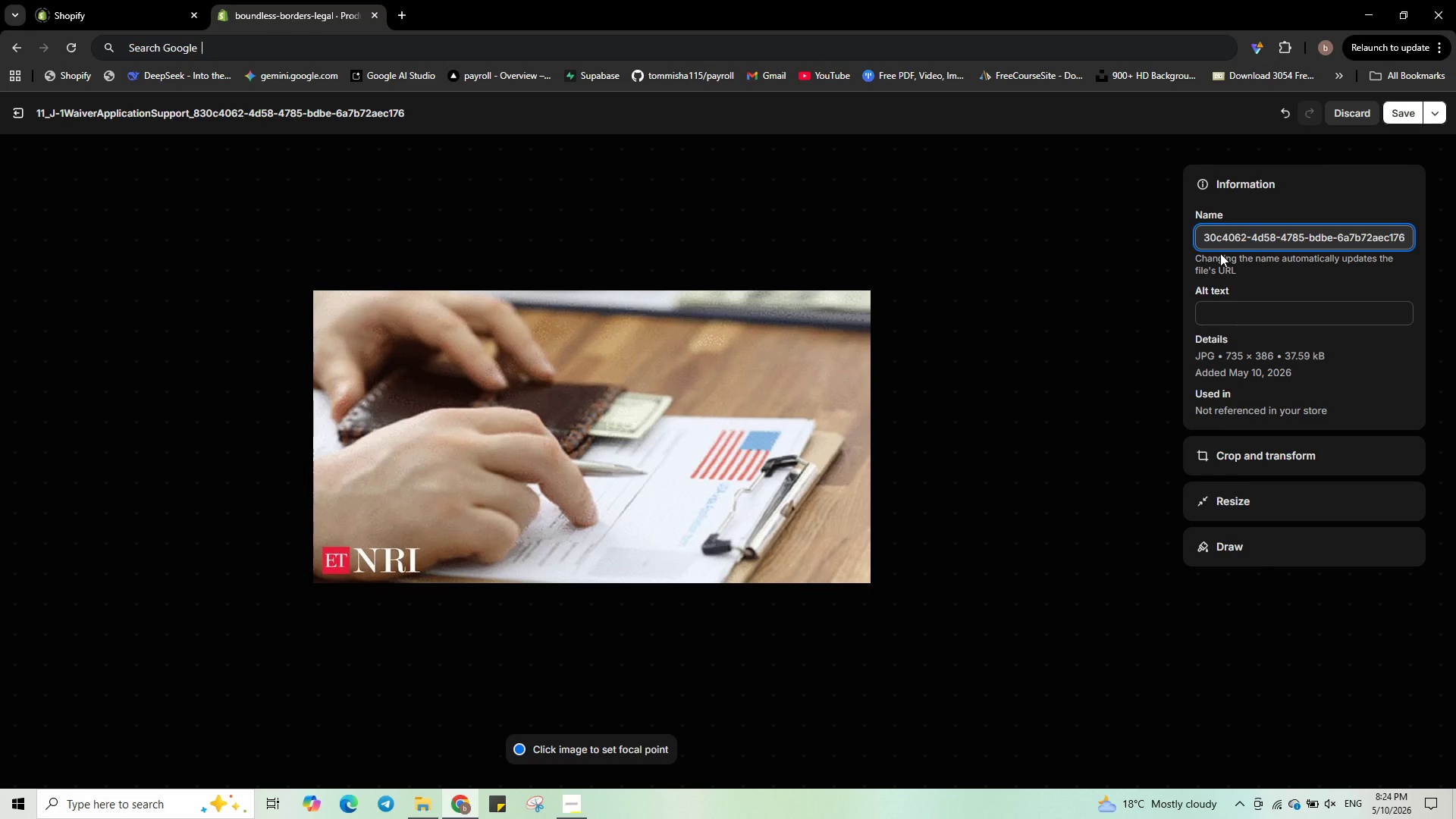 
hold_key(key=Delete, duration=0.52)
 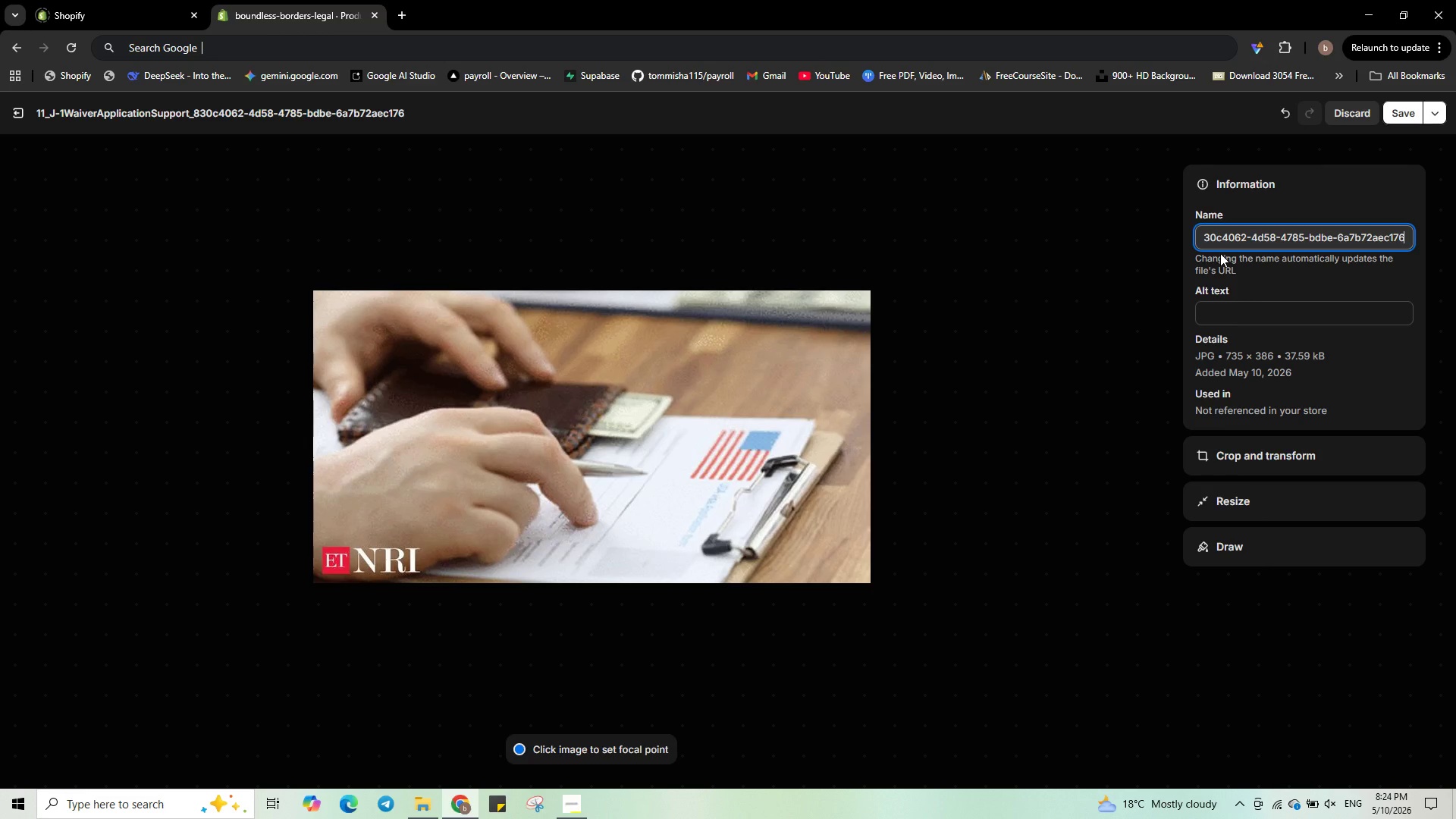 
key(Shift+H)
 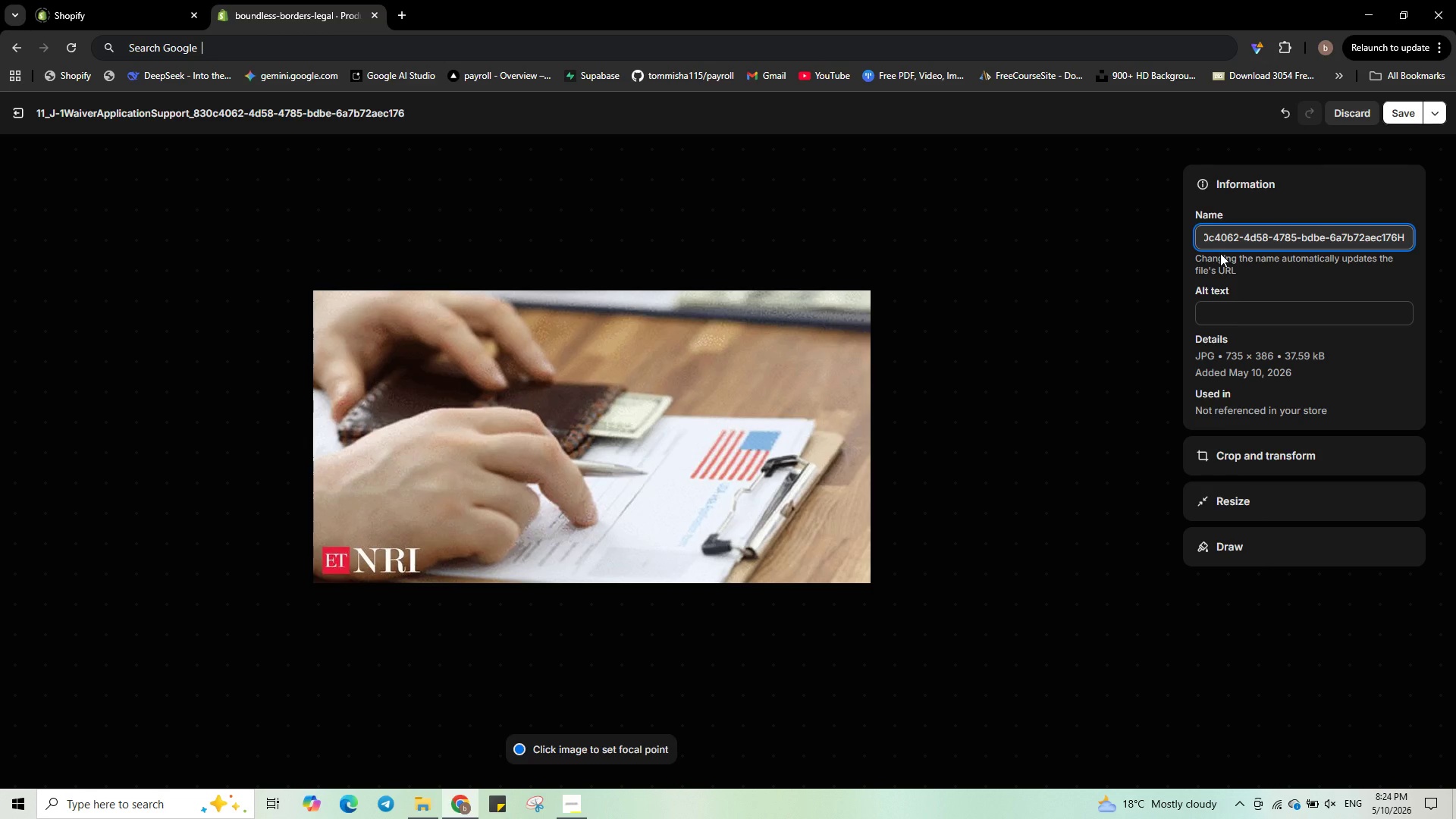 
key(Backspace)
 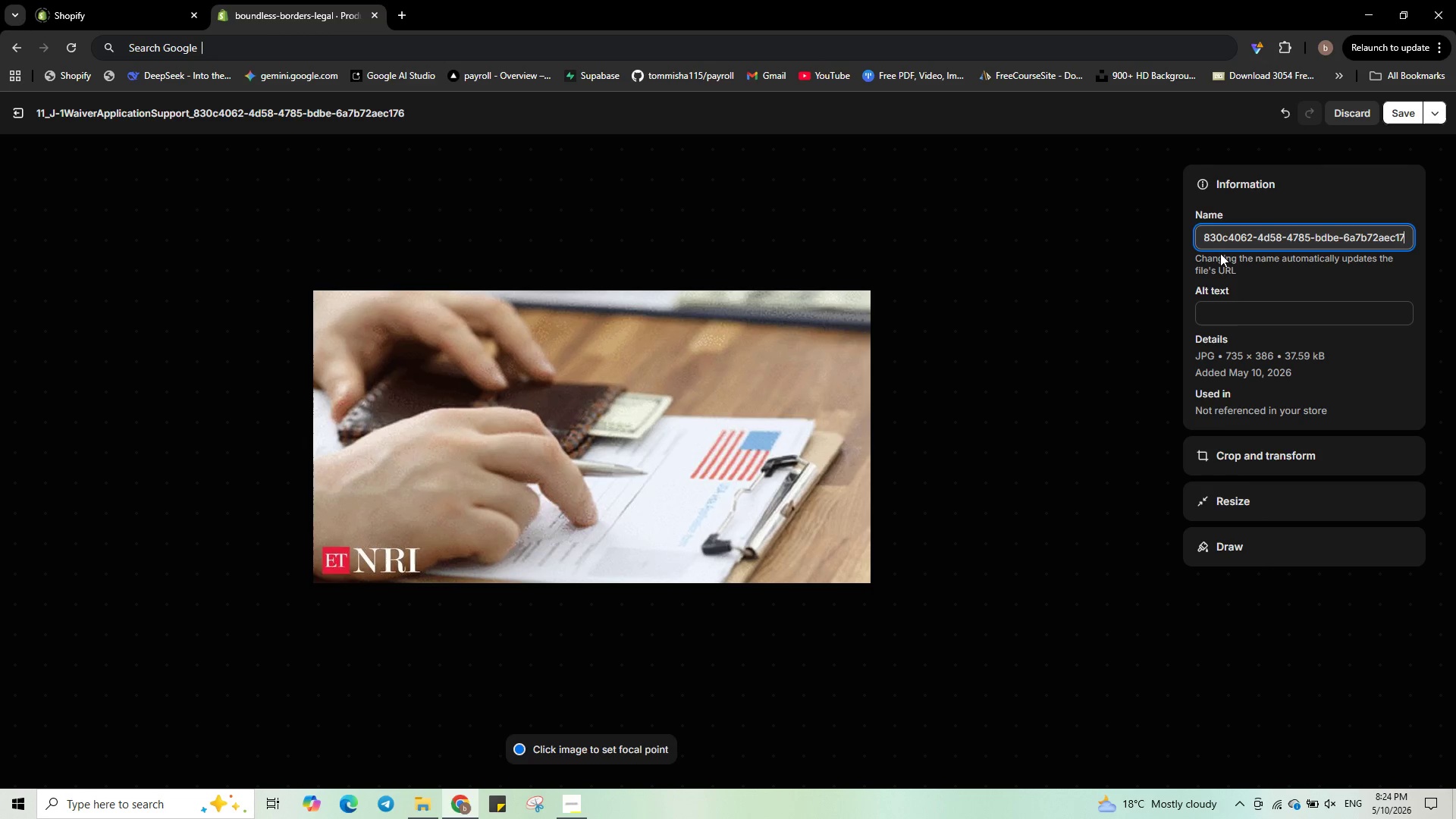 
hold_key(key=Backspace, duration=1.11)
 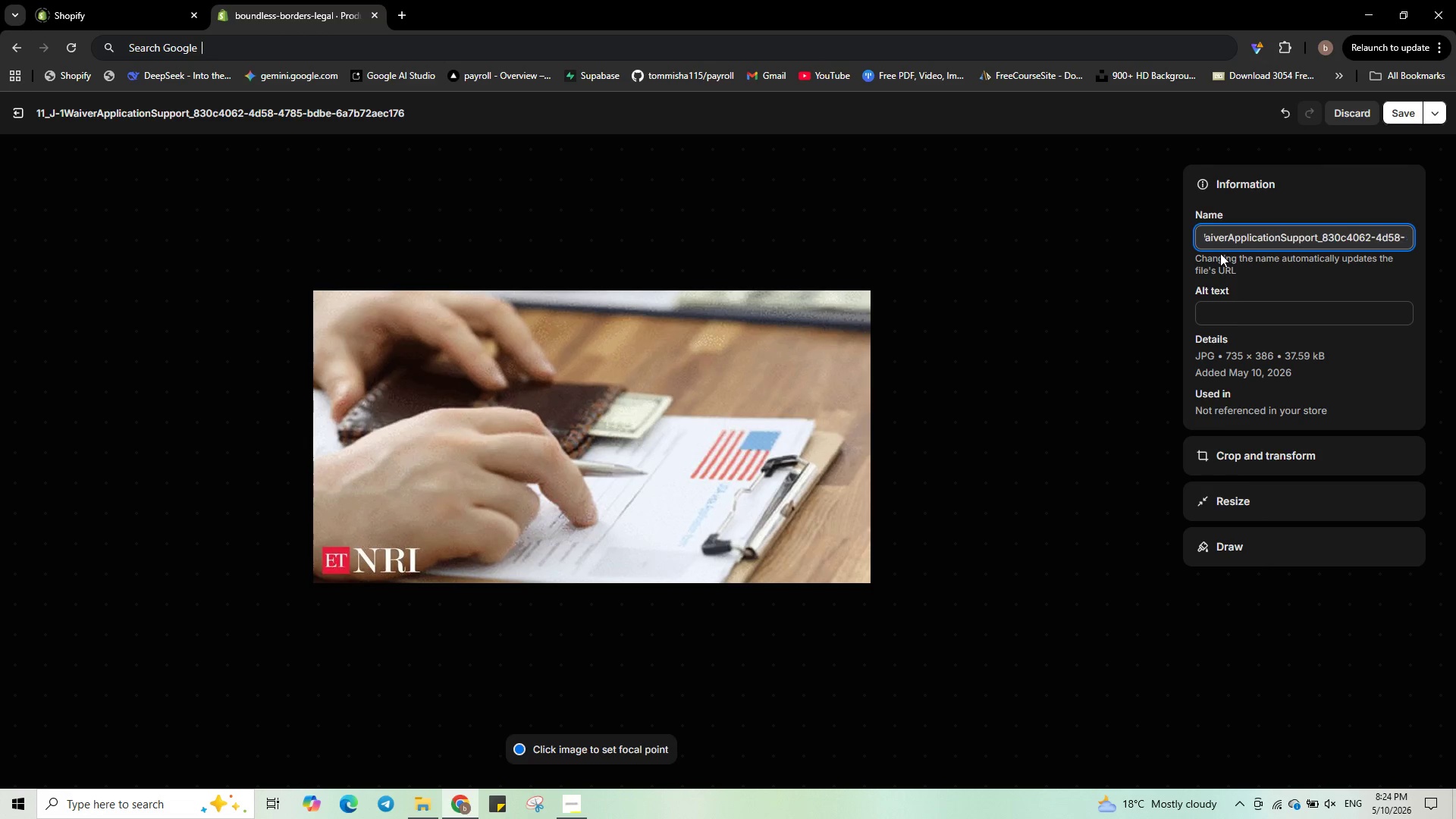 
hold_key(key=Backspace, duration=0.97)
 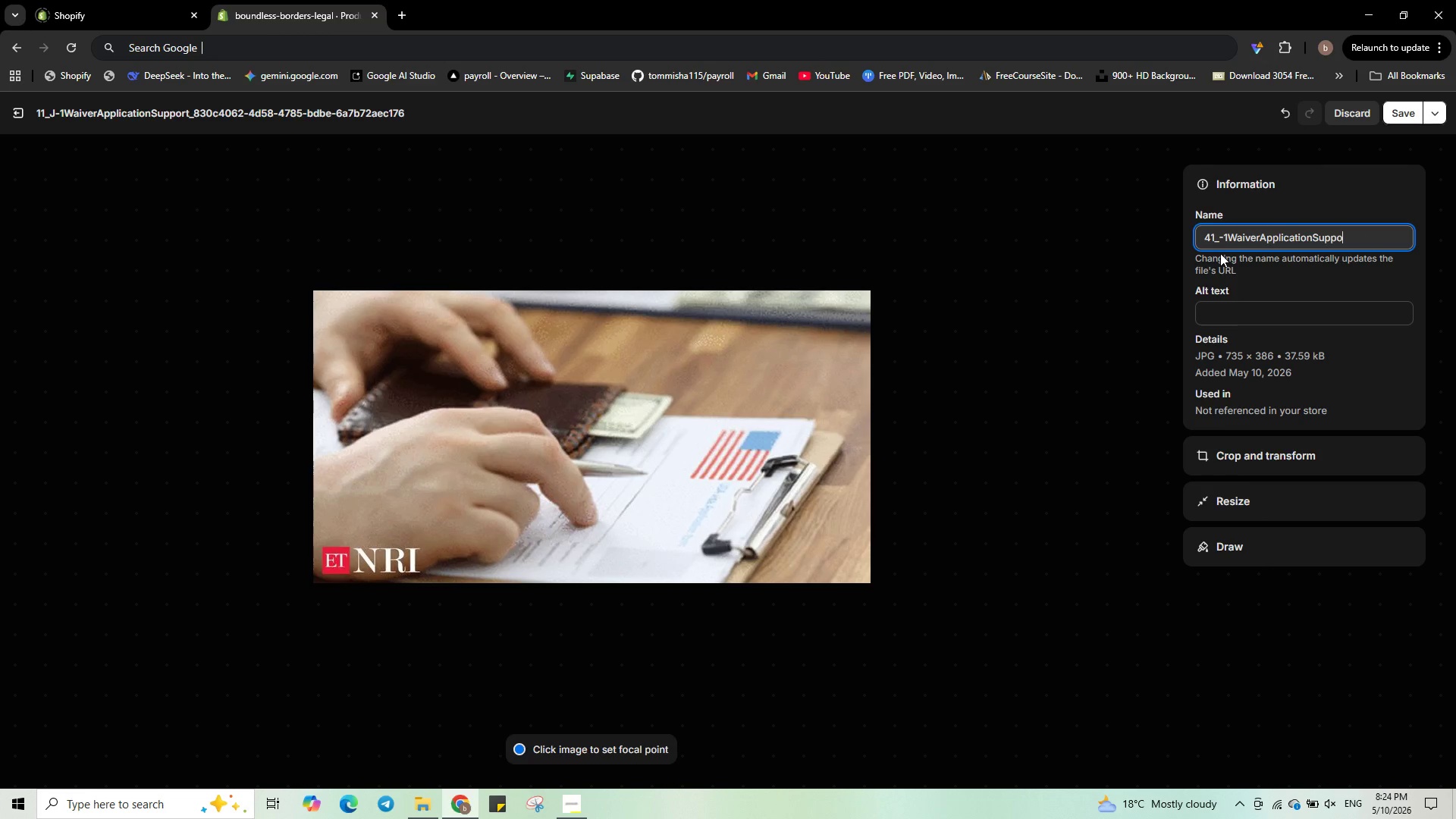 
hold_key(key=Backspace, duration=1.23)
 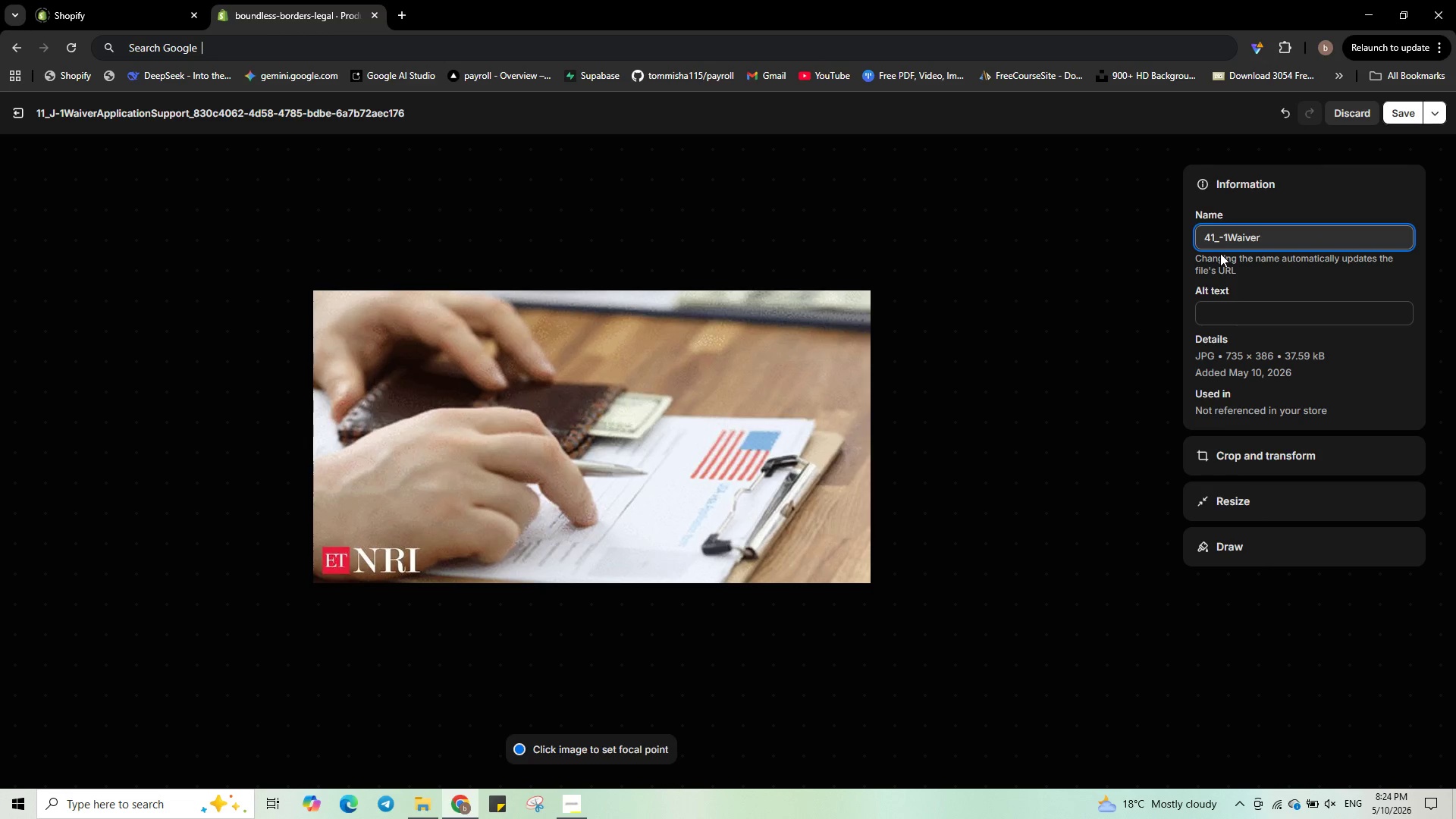 
key(Backspace)
key(Backspace)
key(Backspace)
key(Backspace)
key(Backspace)
key(Backspace)
key(Backspace)
key(Backspace)
key(Backspace)
type(H-1B Compliance review)
 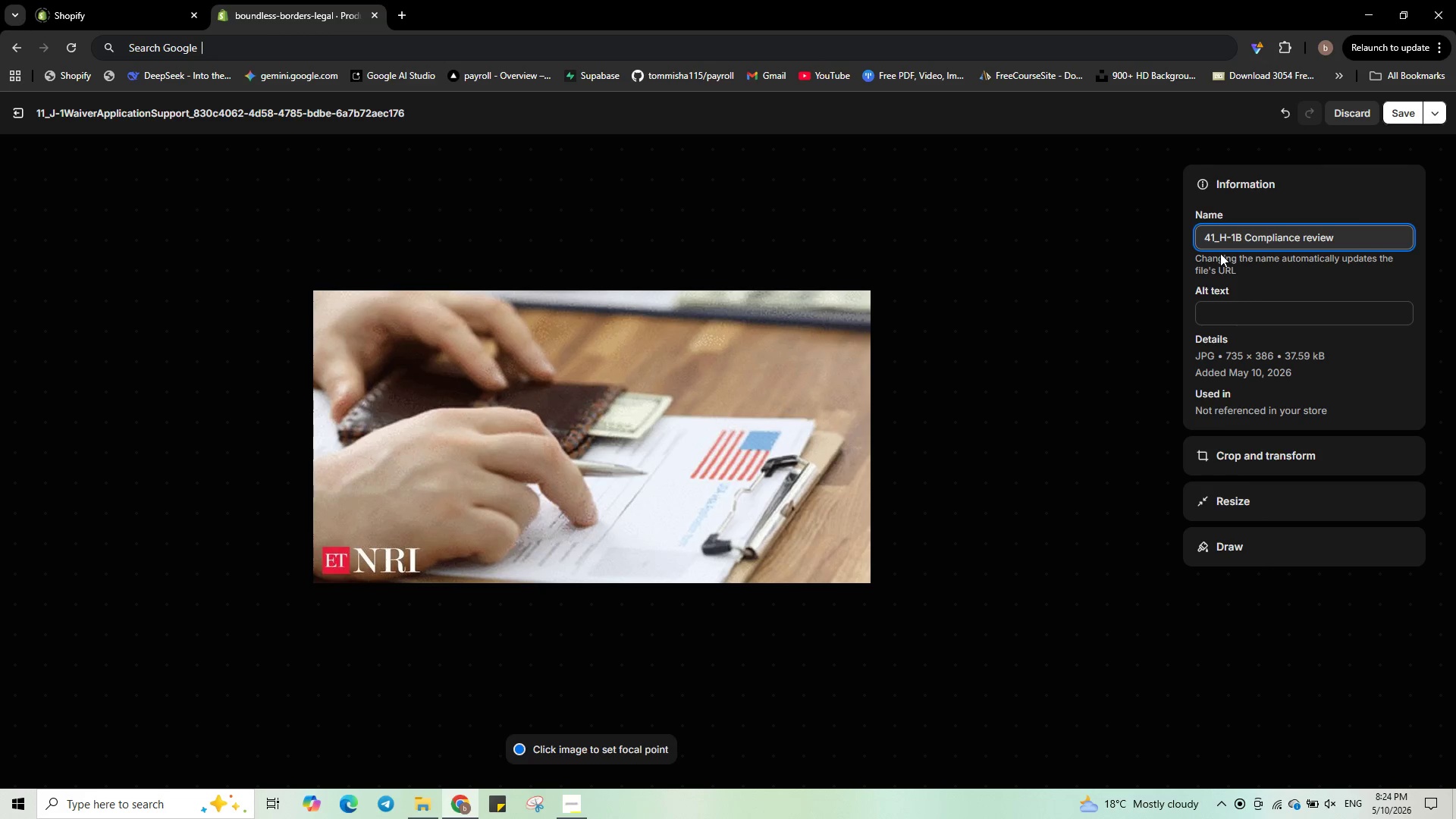 
left_click([1250, 311])
 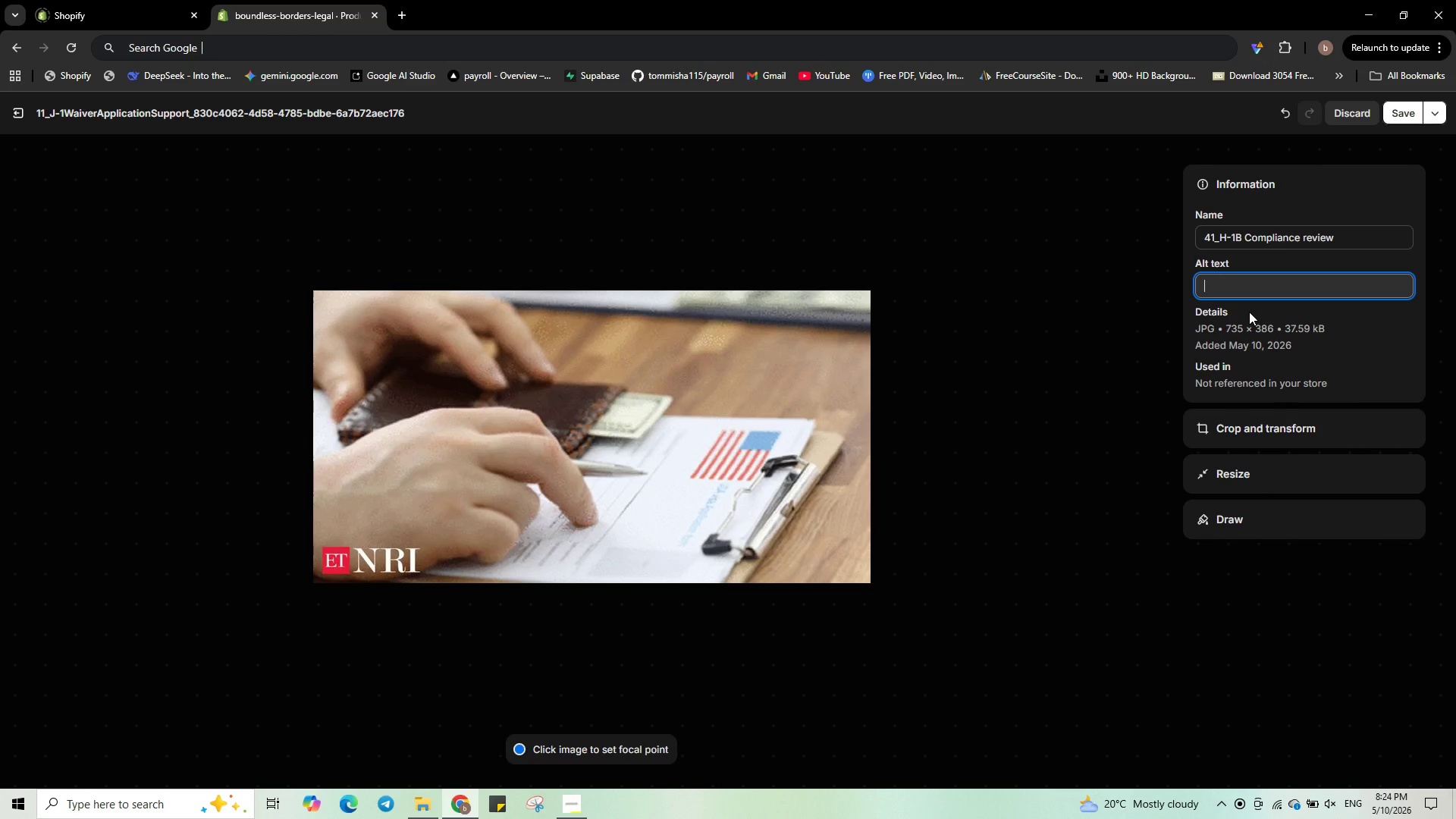 
type(H-1B employer compliance review icon - family immigration legal service)
 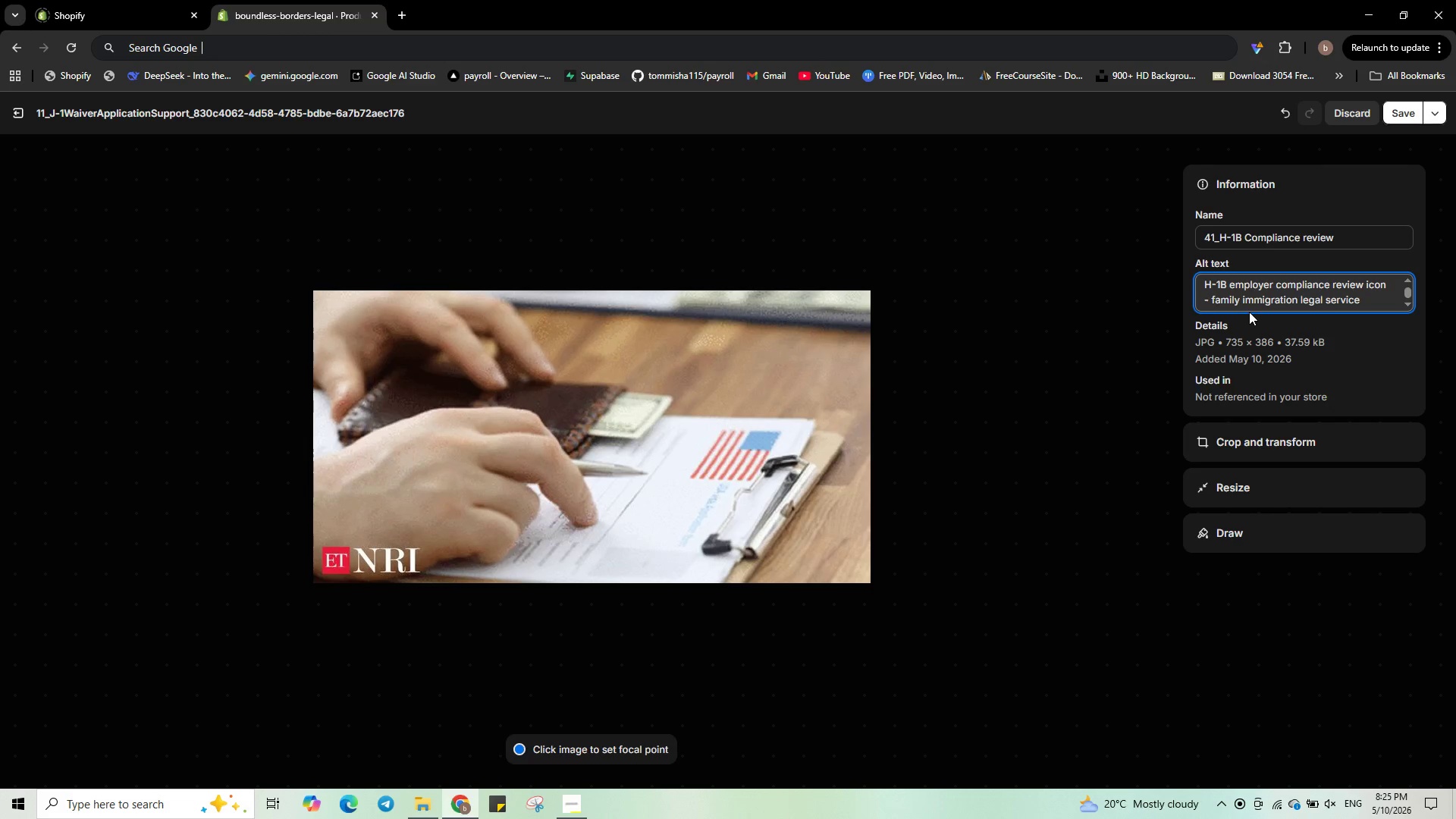 
left_click([1398, 108])
 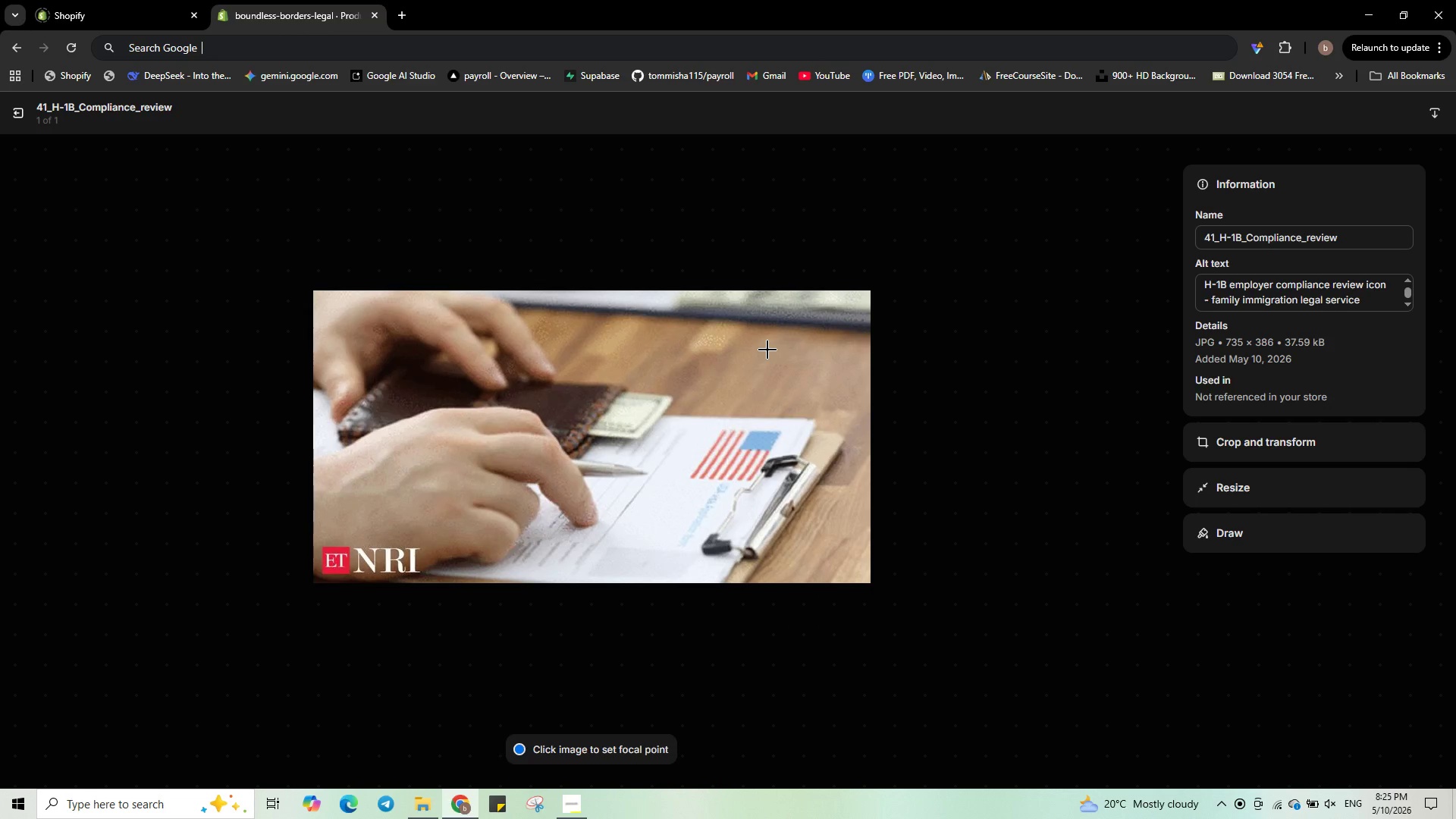 
left_click([11, 108])
 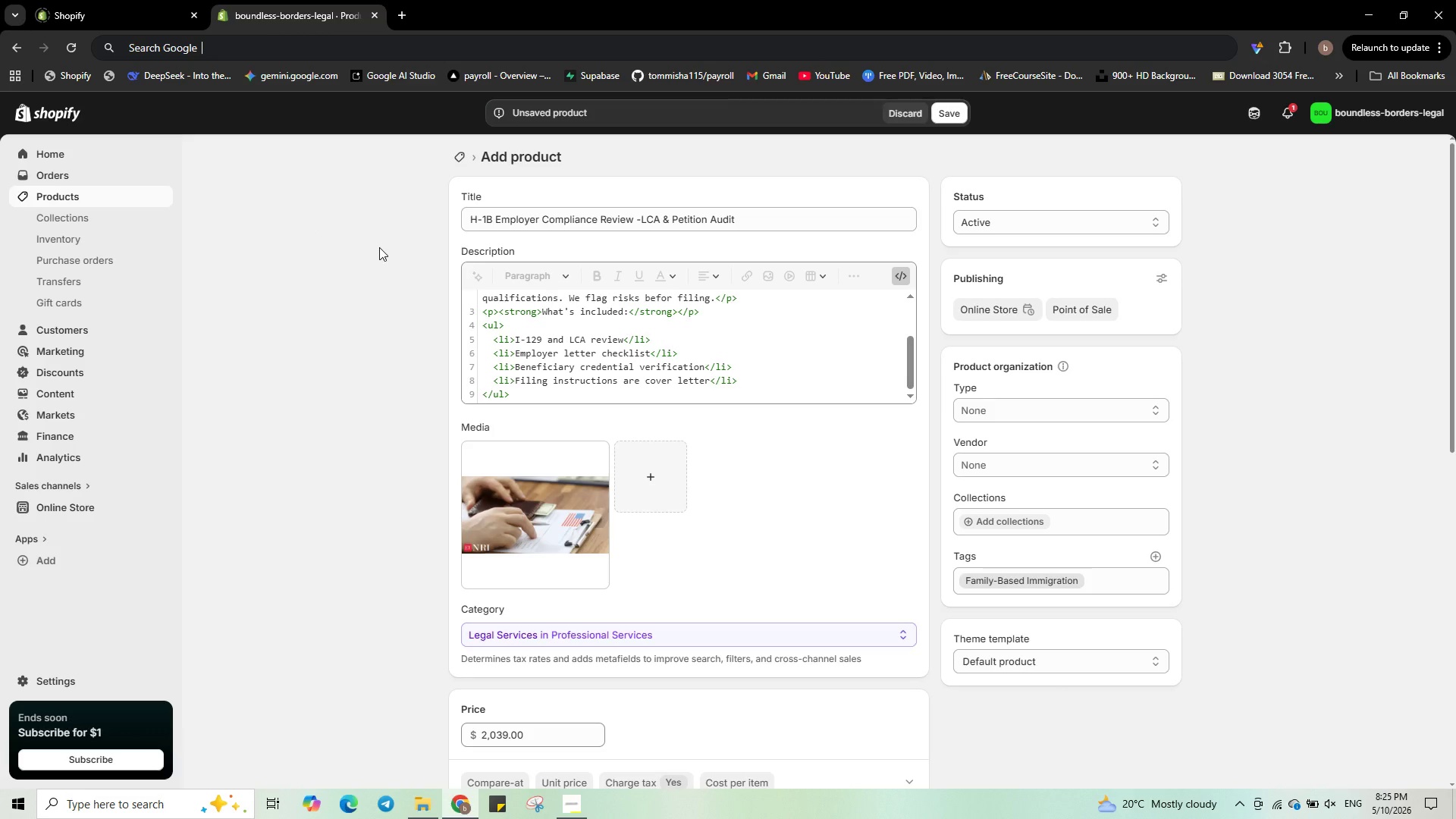 
scroll: coordinate [459, 325], scroll_direction: down, amount: 5.0
 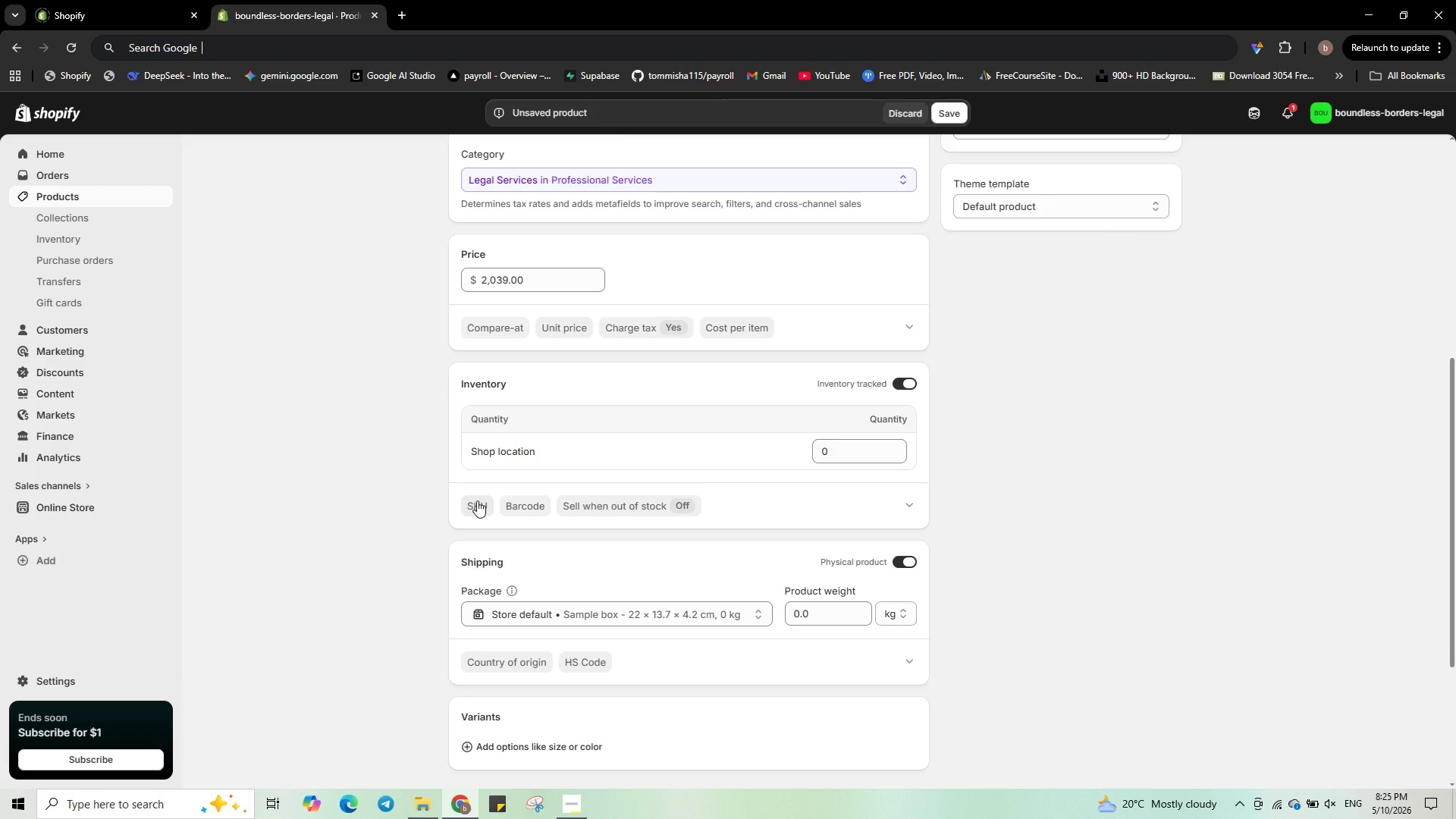 
left_click([477, 500])
 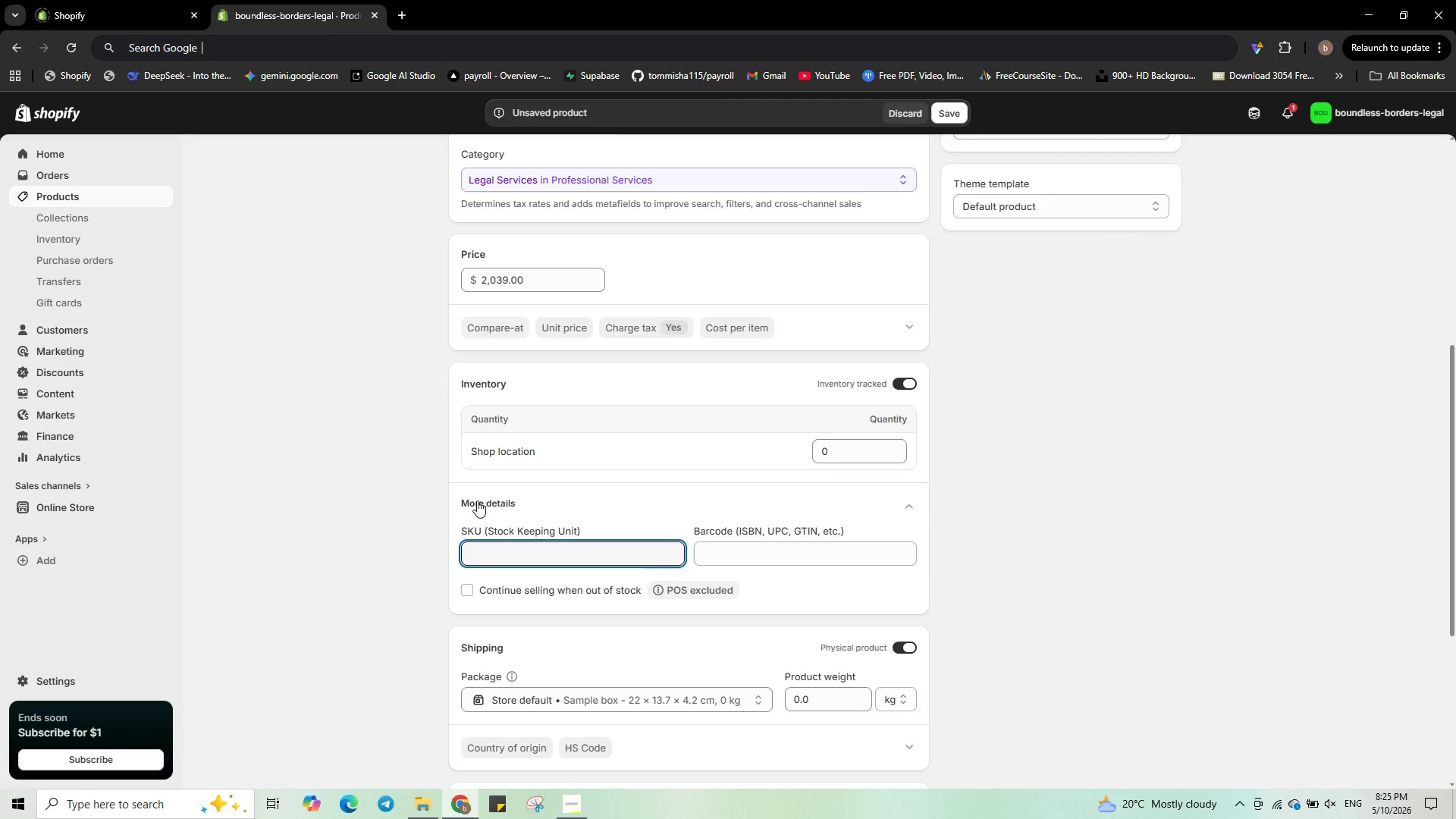 
type(BBL-0041)
 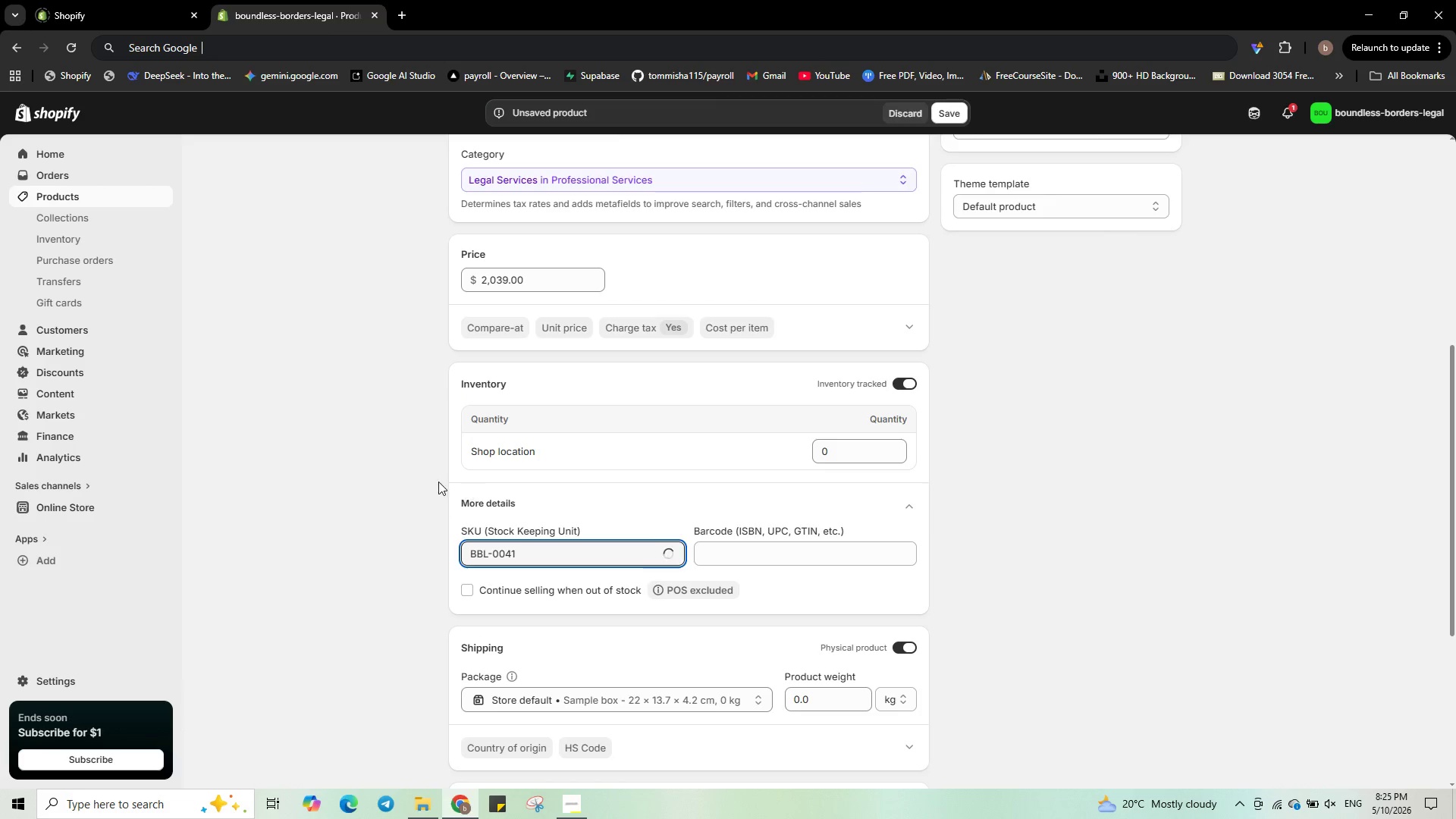 
scroll: coordinate [579, 542], scroll_direction: down, amount: 4.0
 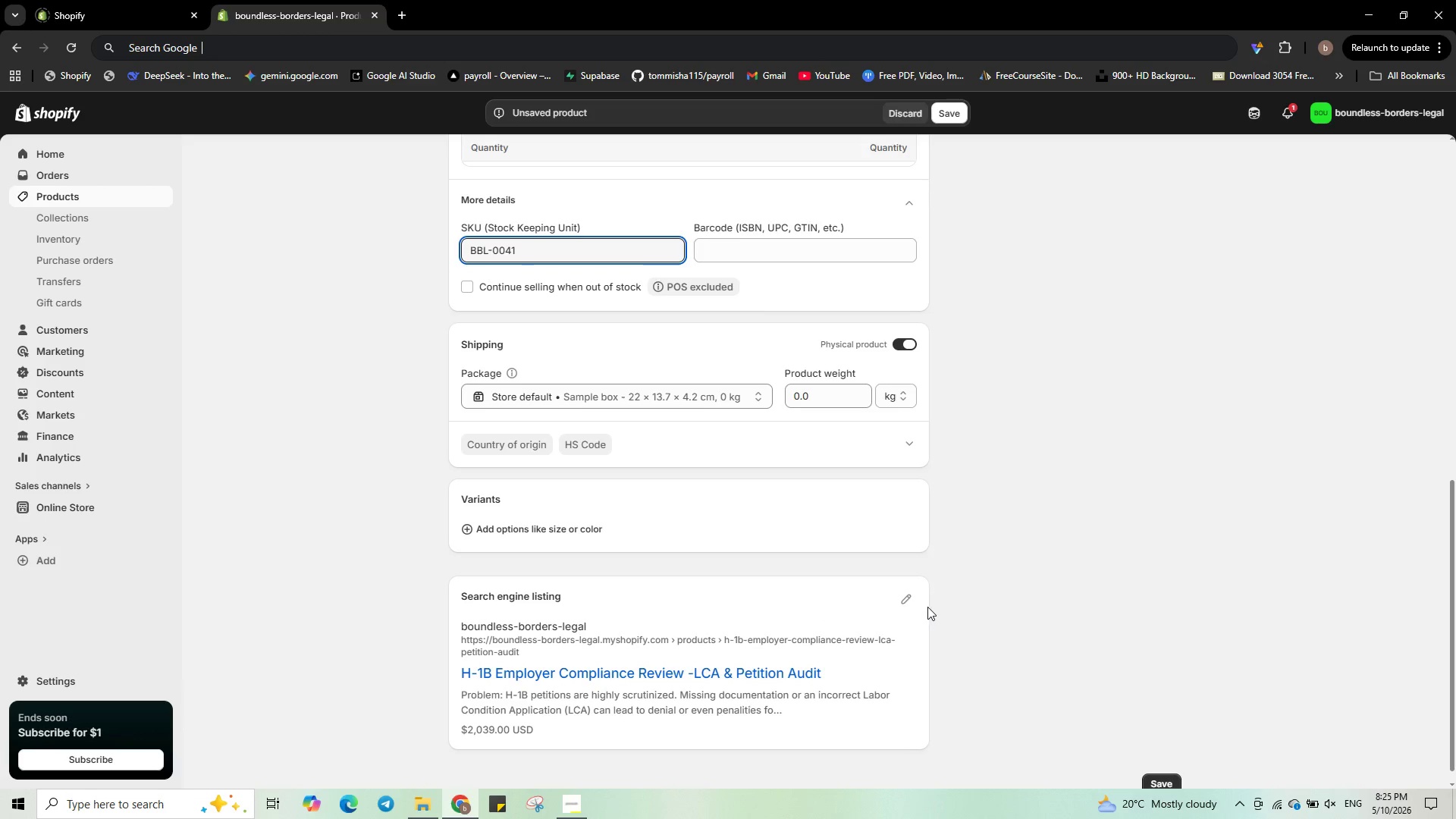 
left_click([909, 601])
 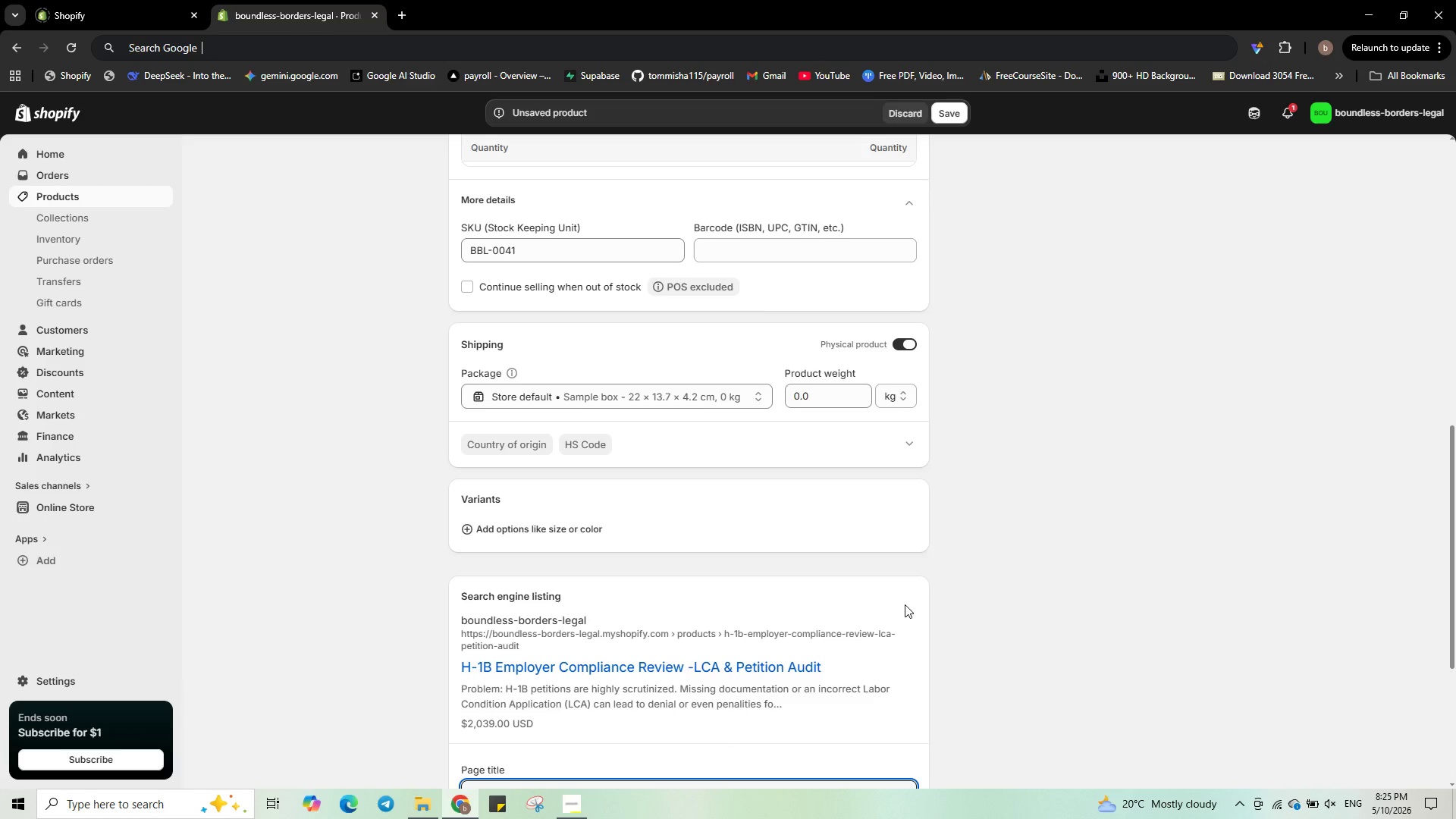 
scroll: coordinate [874, 604], scroll_direction: down, amount: 2.0
 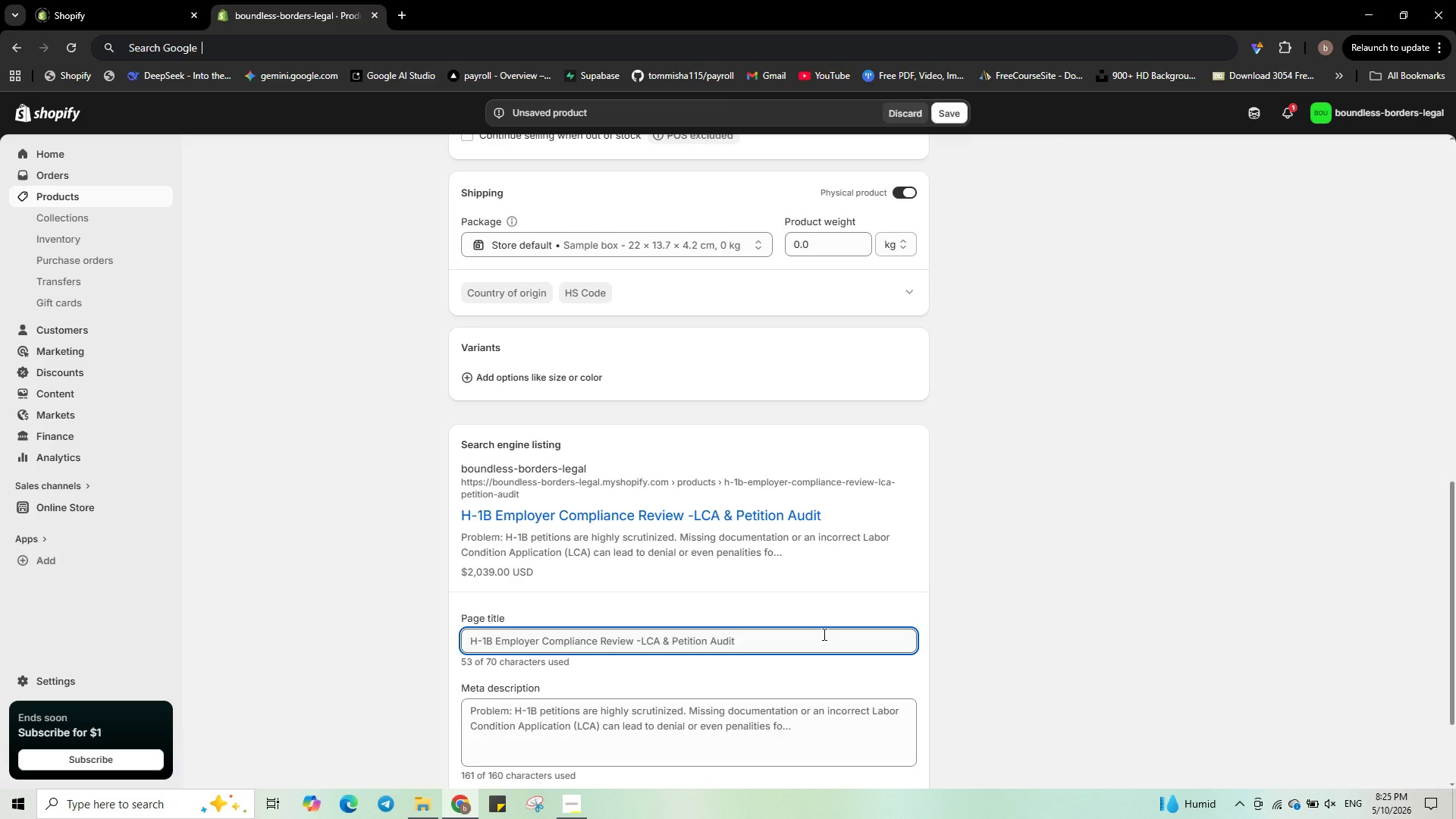 
wait(19.61)
 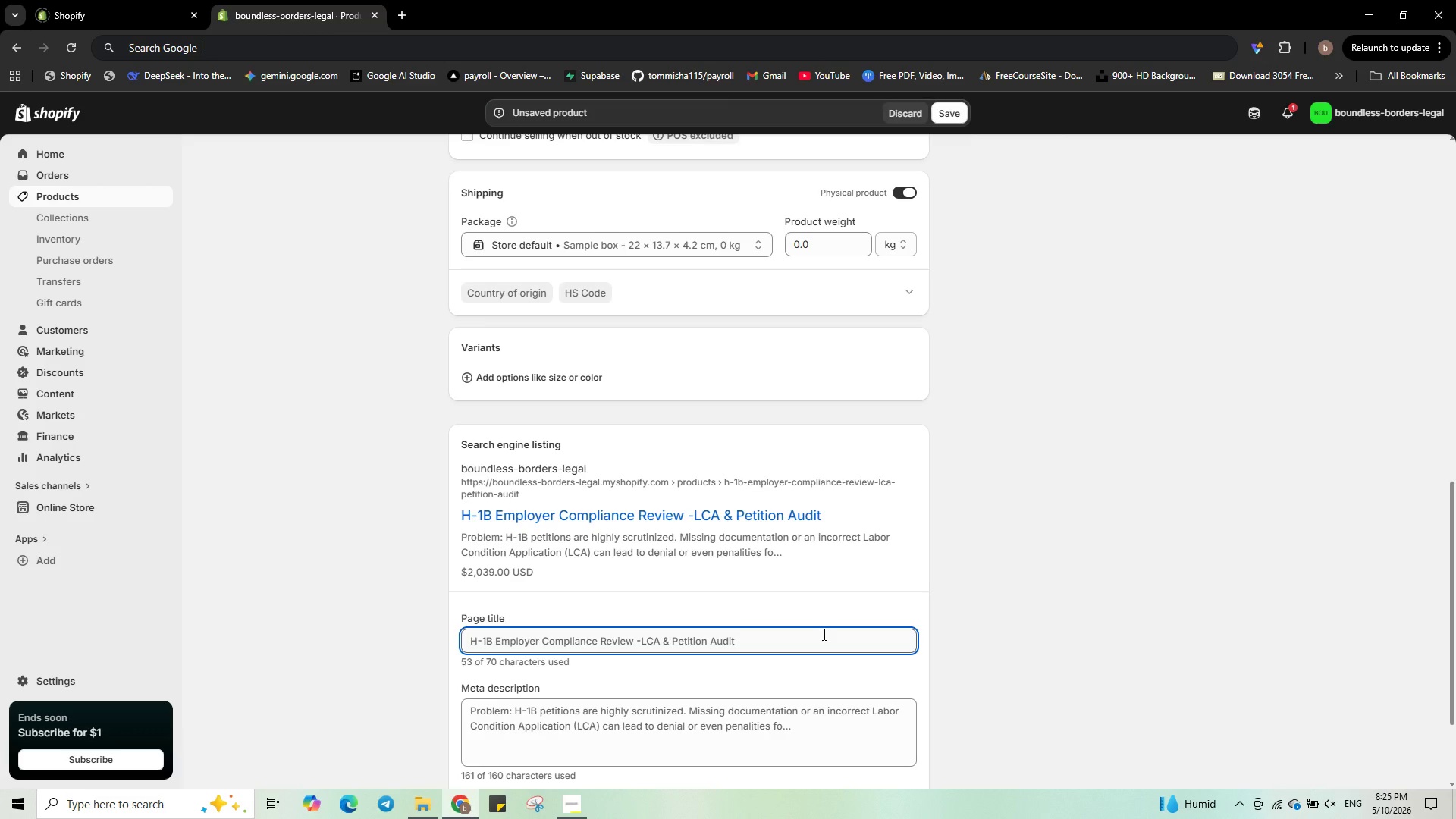 
left_click_drag(start_coordinate=[810, 636], to_coordinate=[662, 656])
 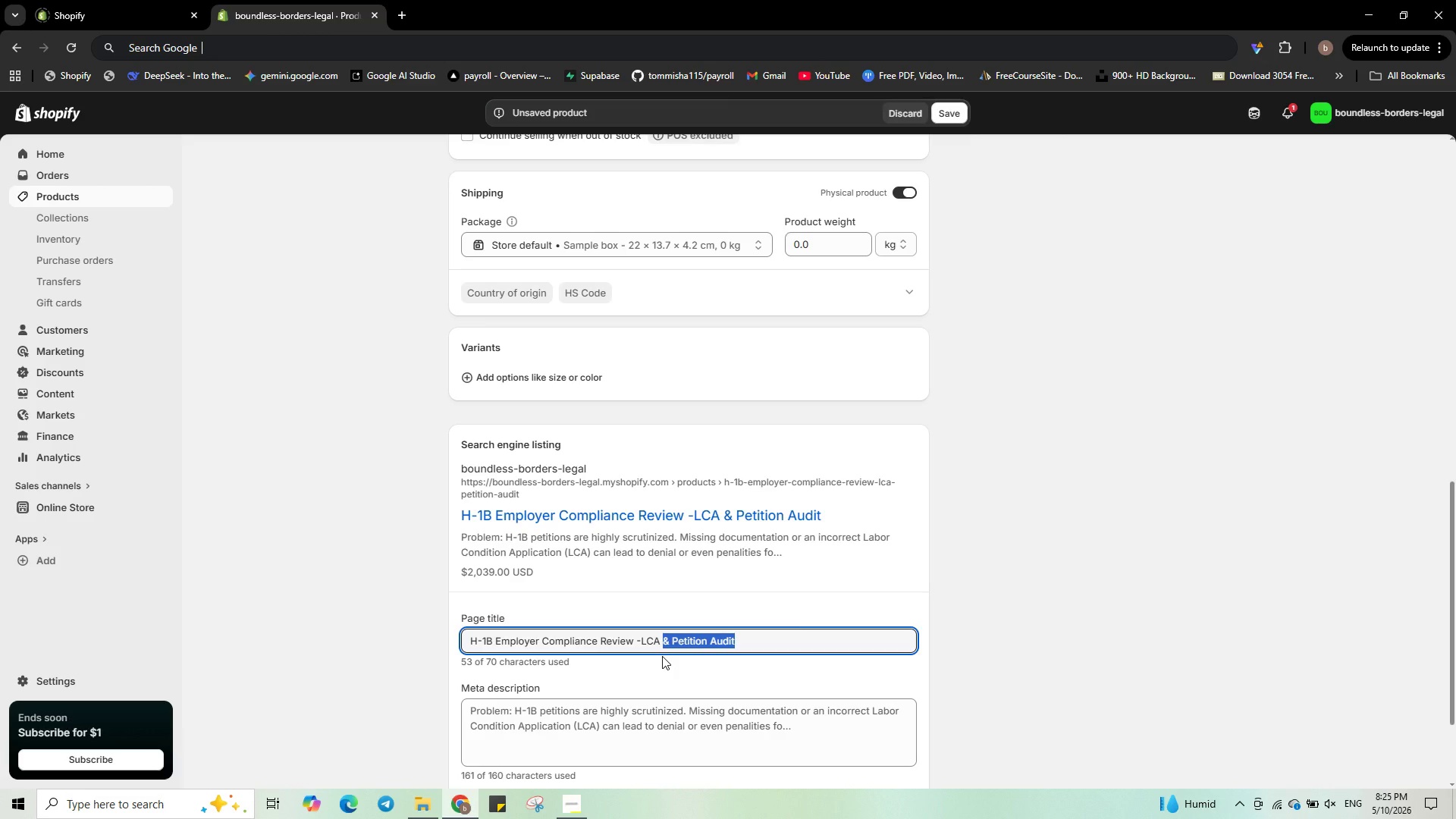 
key(Backspace)
type(I-129 , and)
 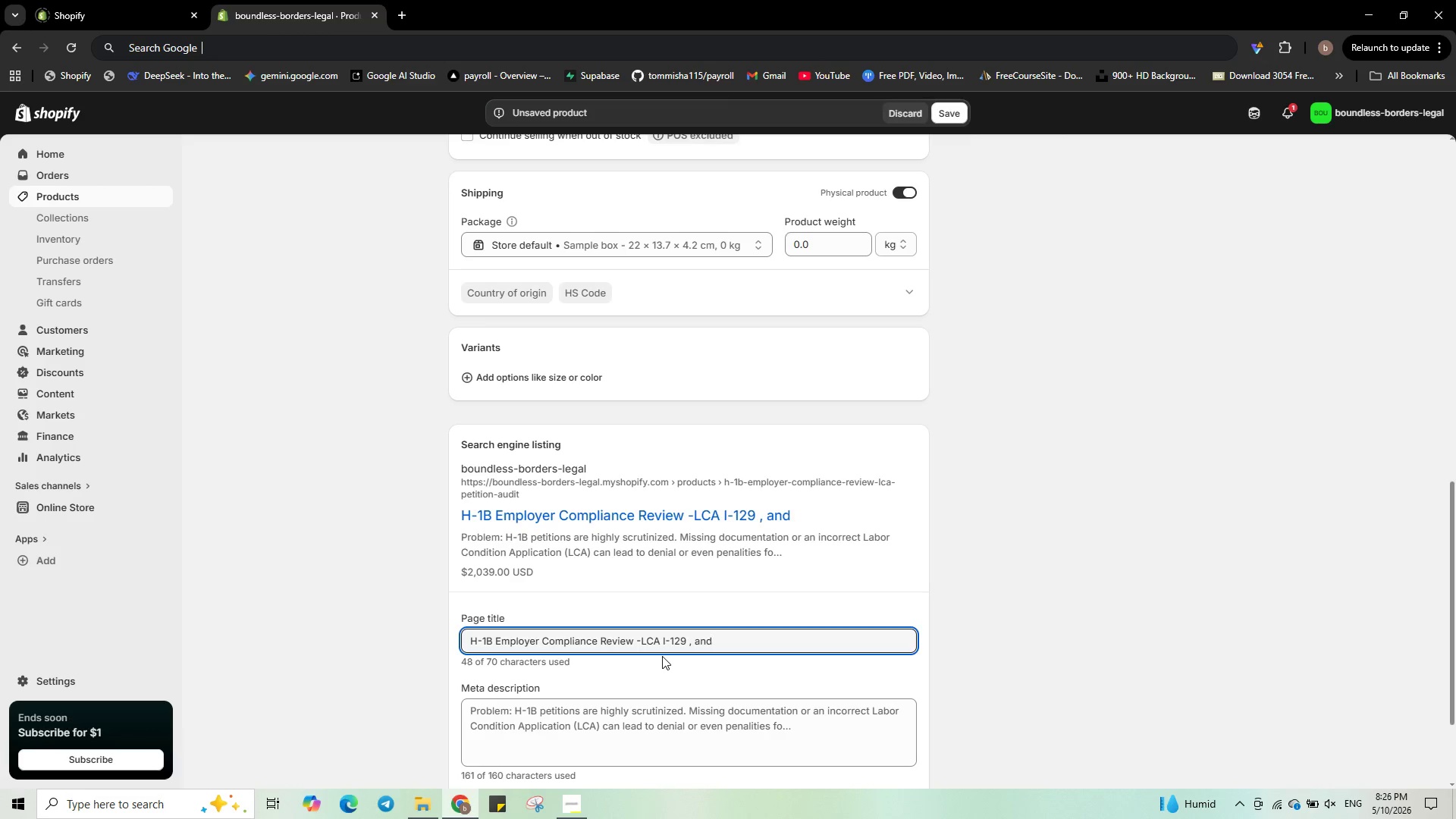 
key(Space)
 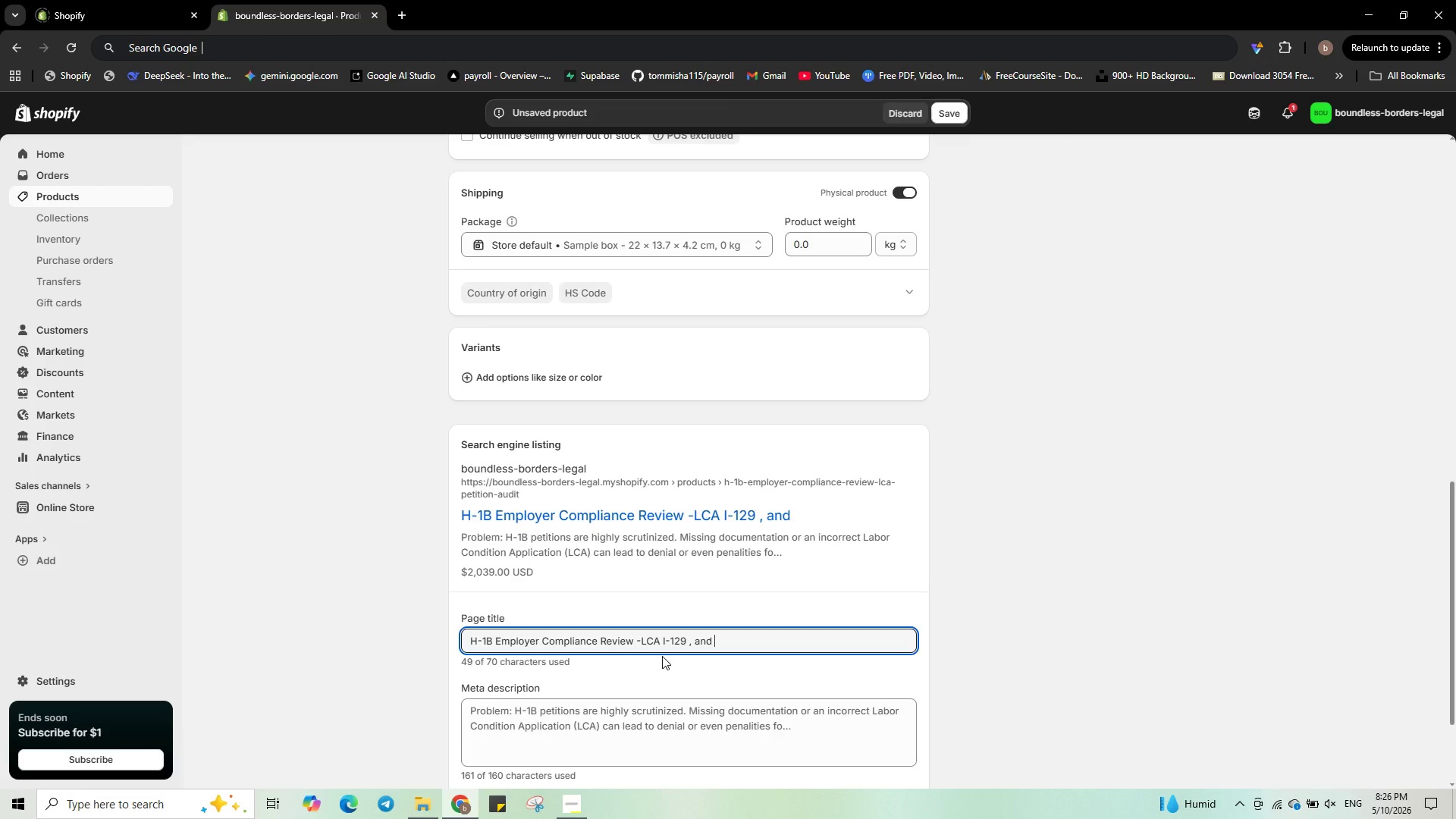 
type(evidence review. Avoid denials. Start your petition.)
 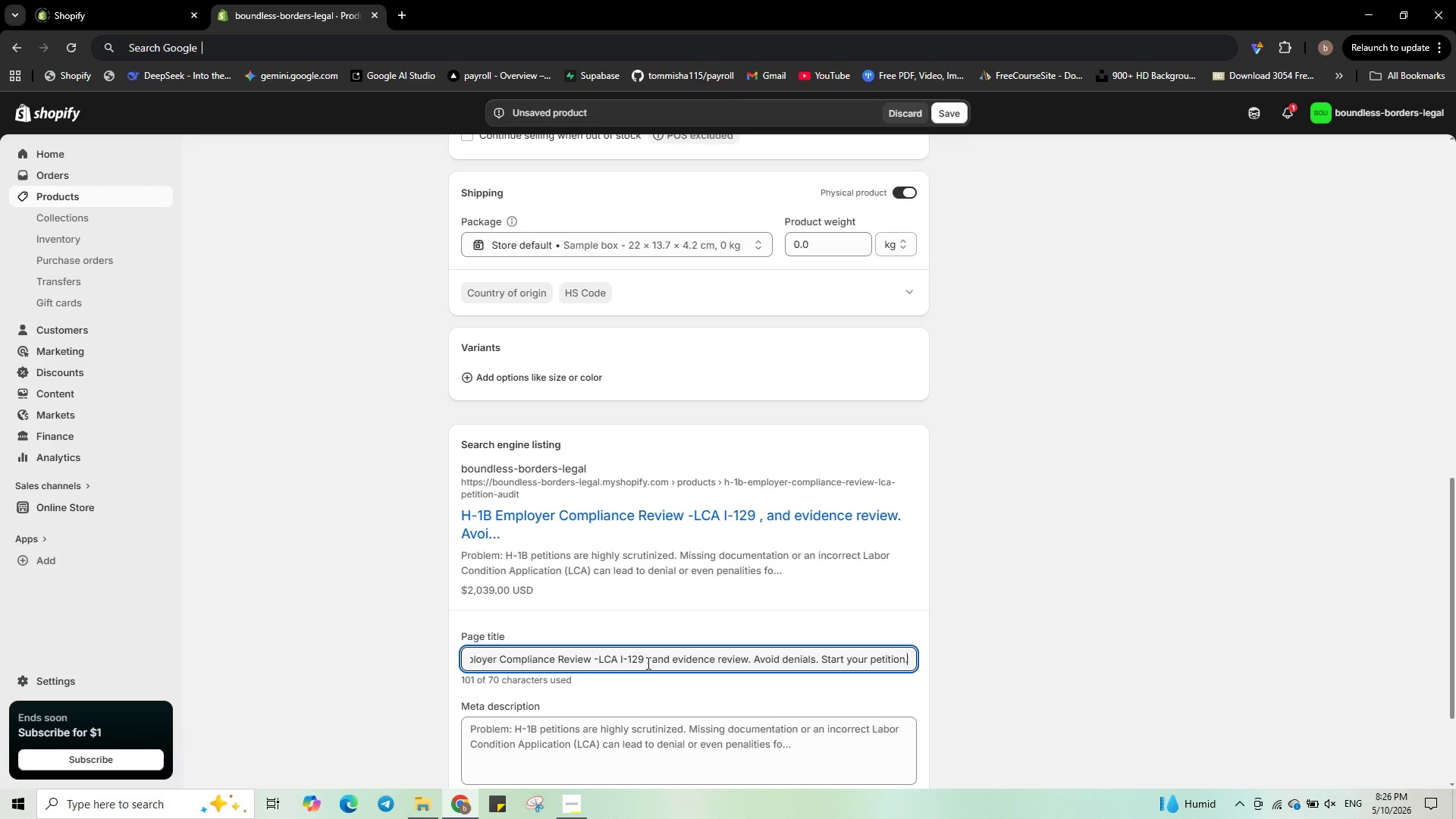 
wait(24.34)
 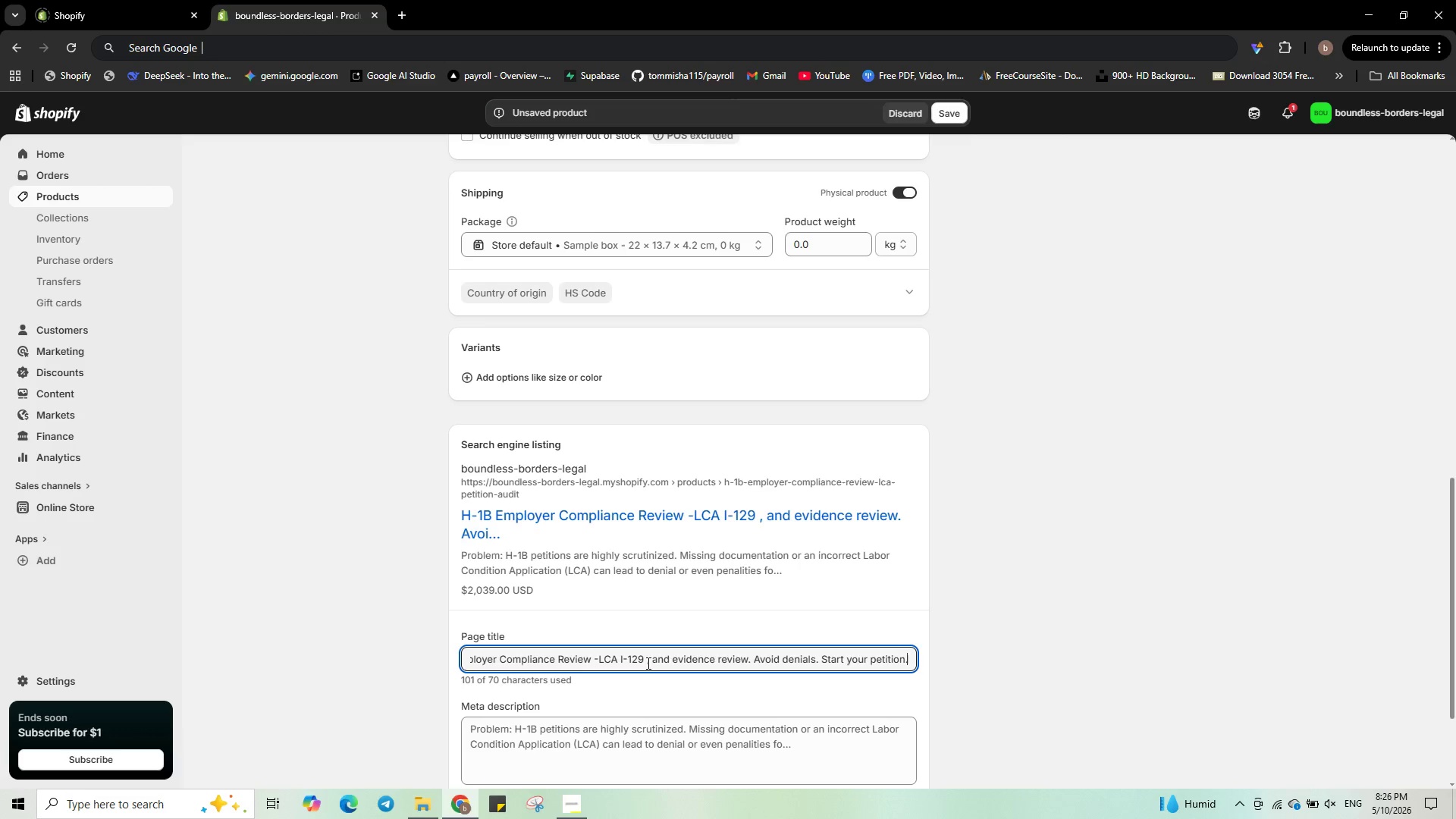 
left_click_drag(start_coordinate=[598, 661], to_coordinate=[974, 657])
 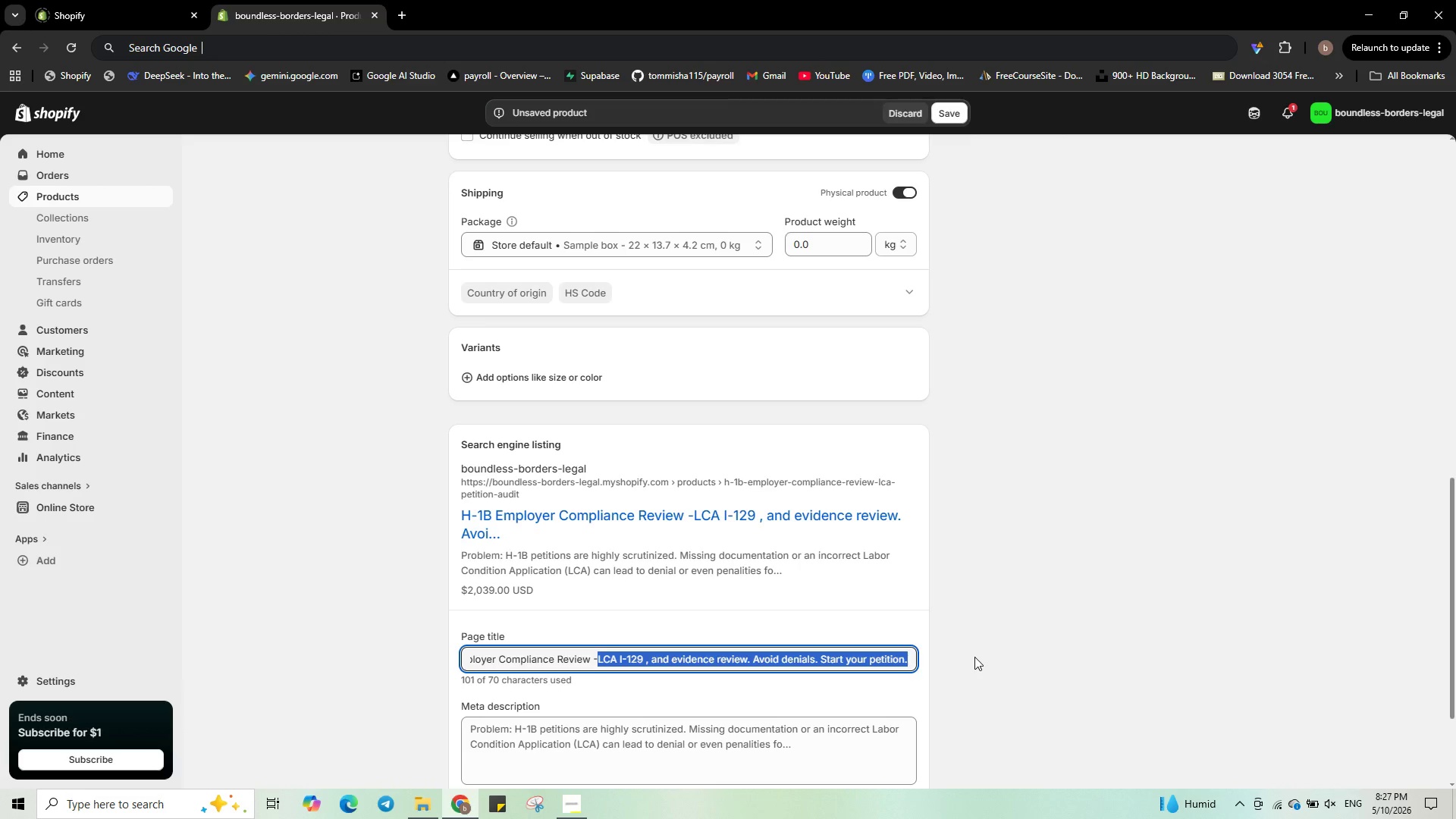 
key(Backspace)
type( Emplo)
 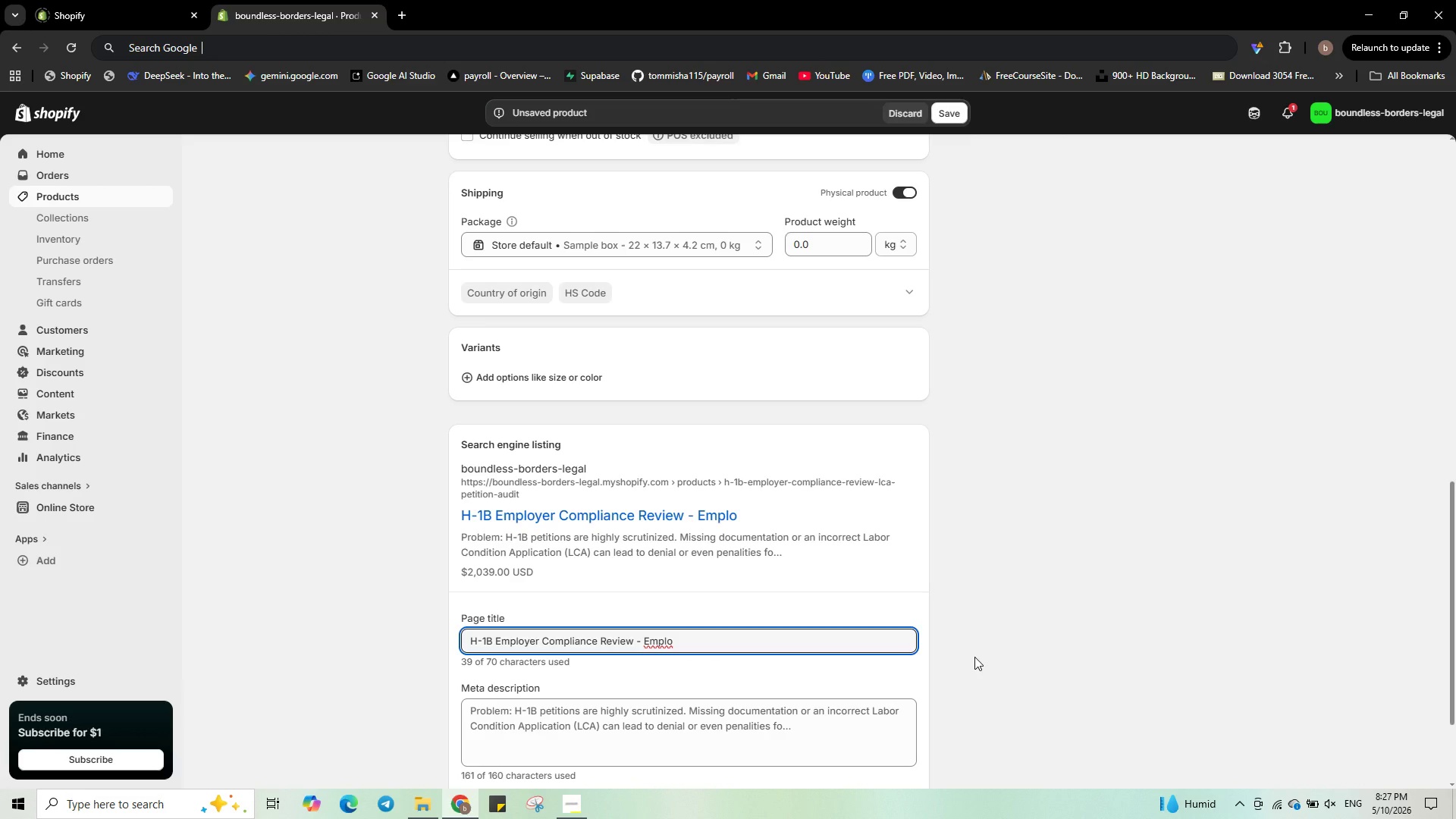 
type(yer Petition Audit )
 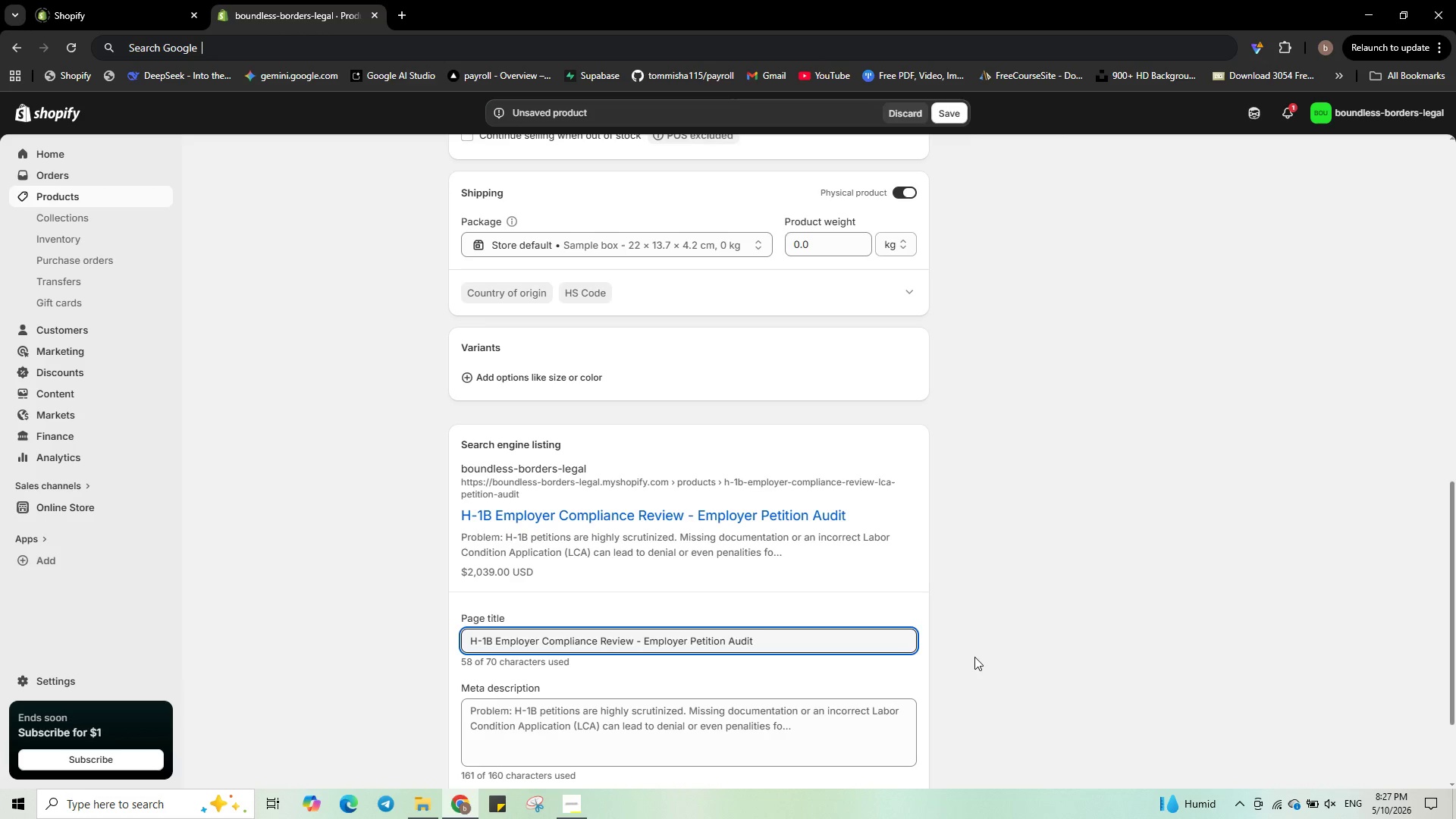 
key(Control+V)
 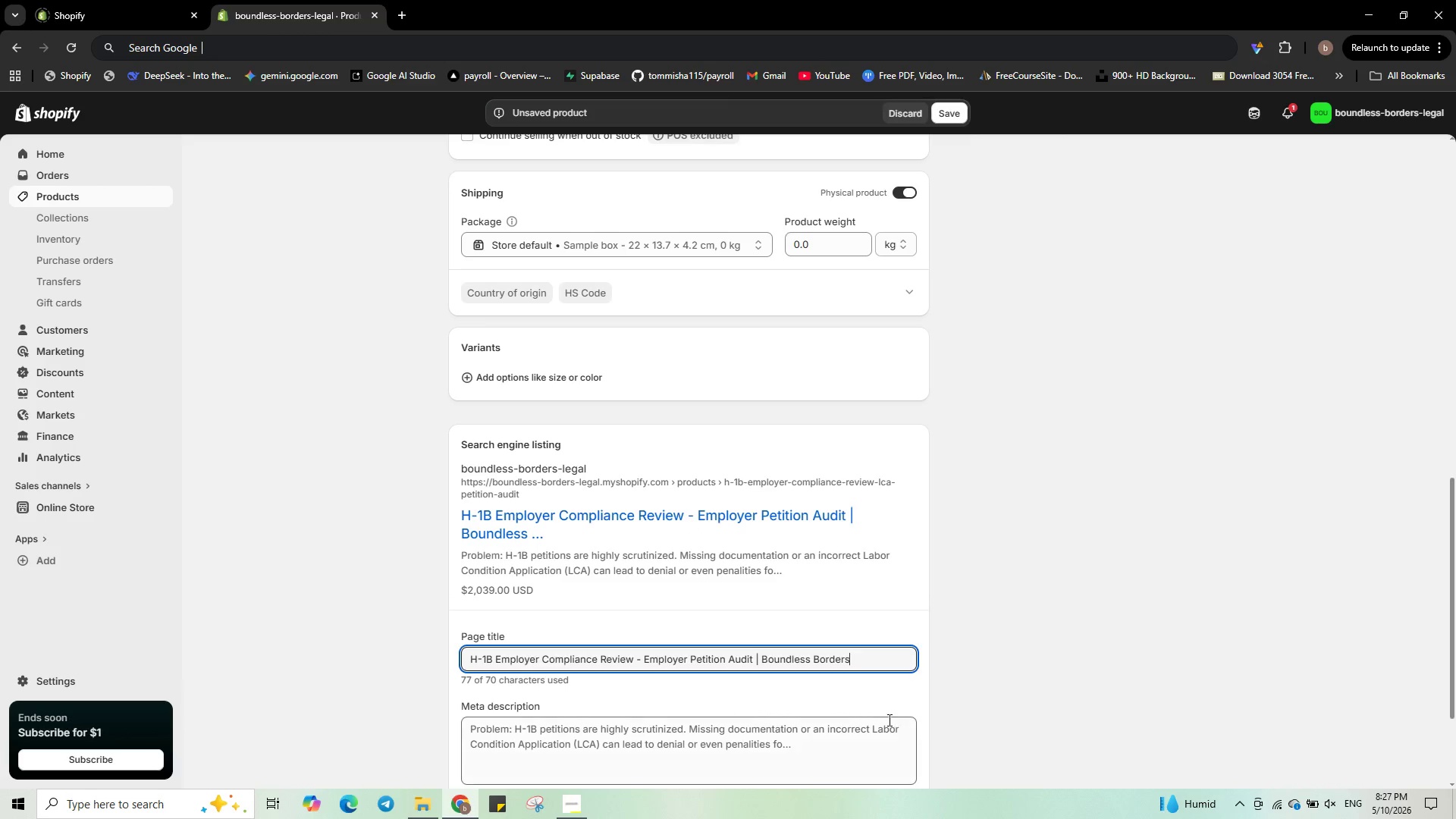 
left_click([863, 742])
 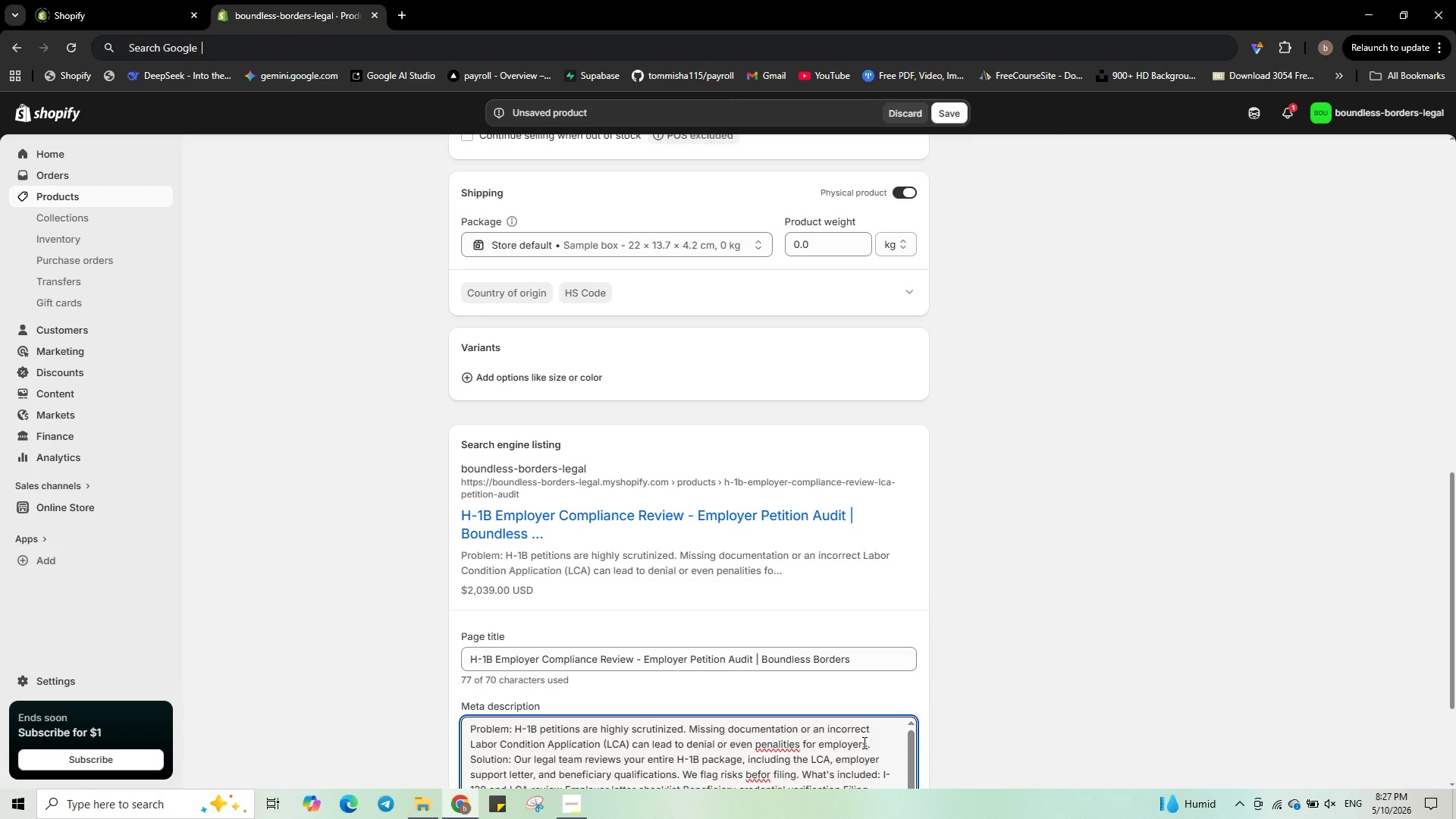 
key(Control+ControlLeft)
 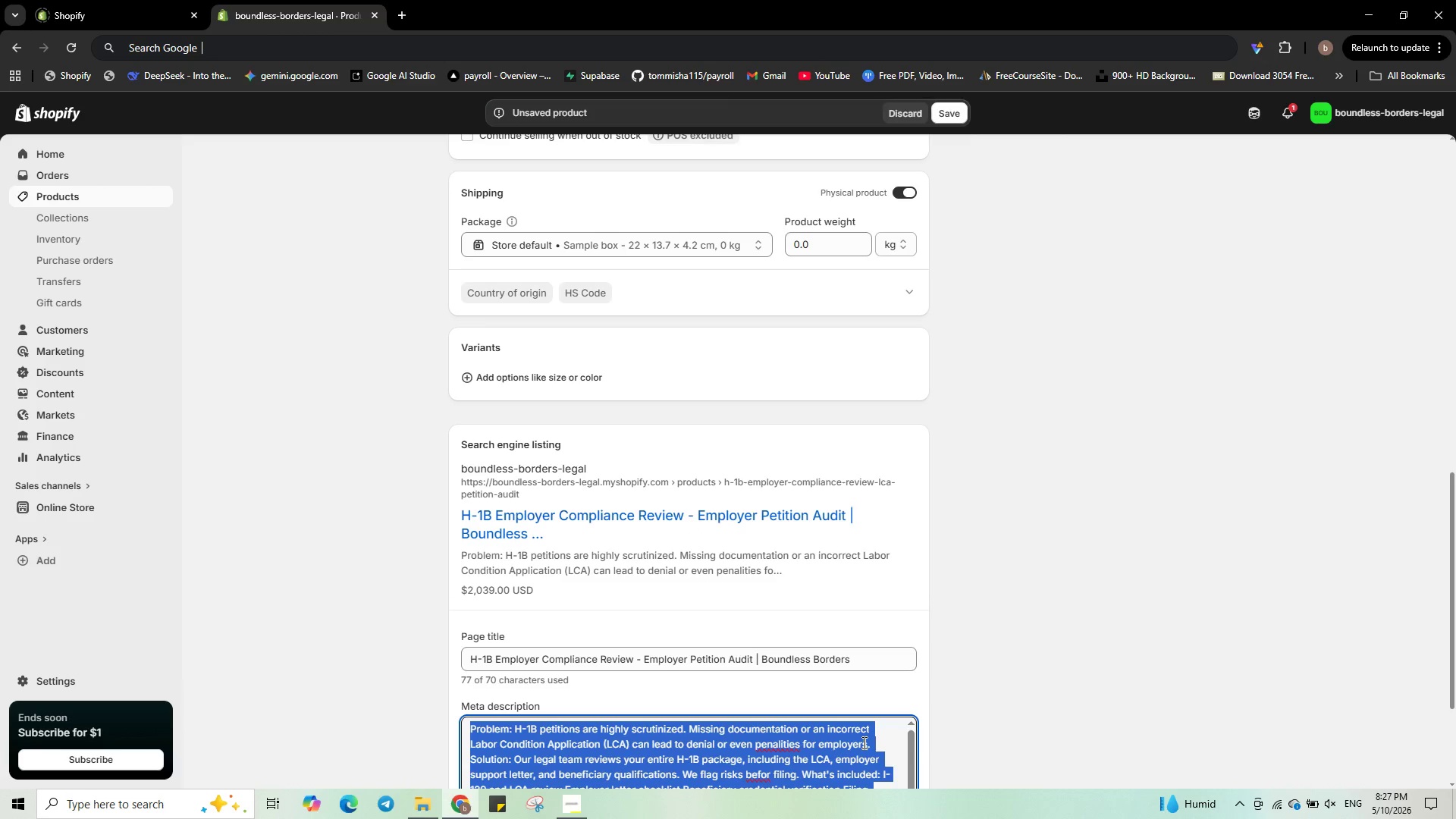 
key(Control+A)
 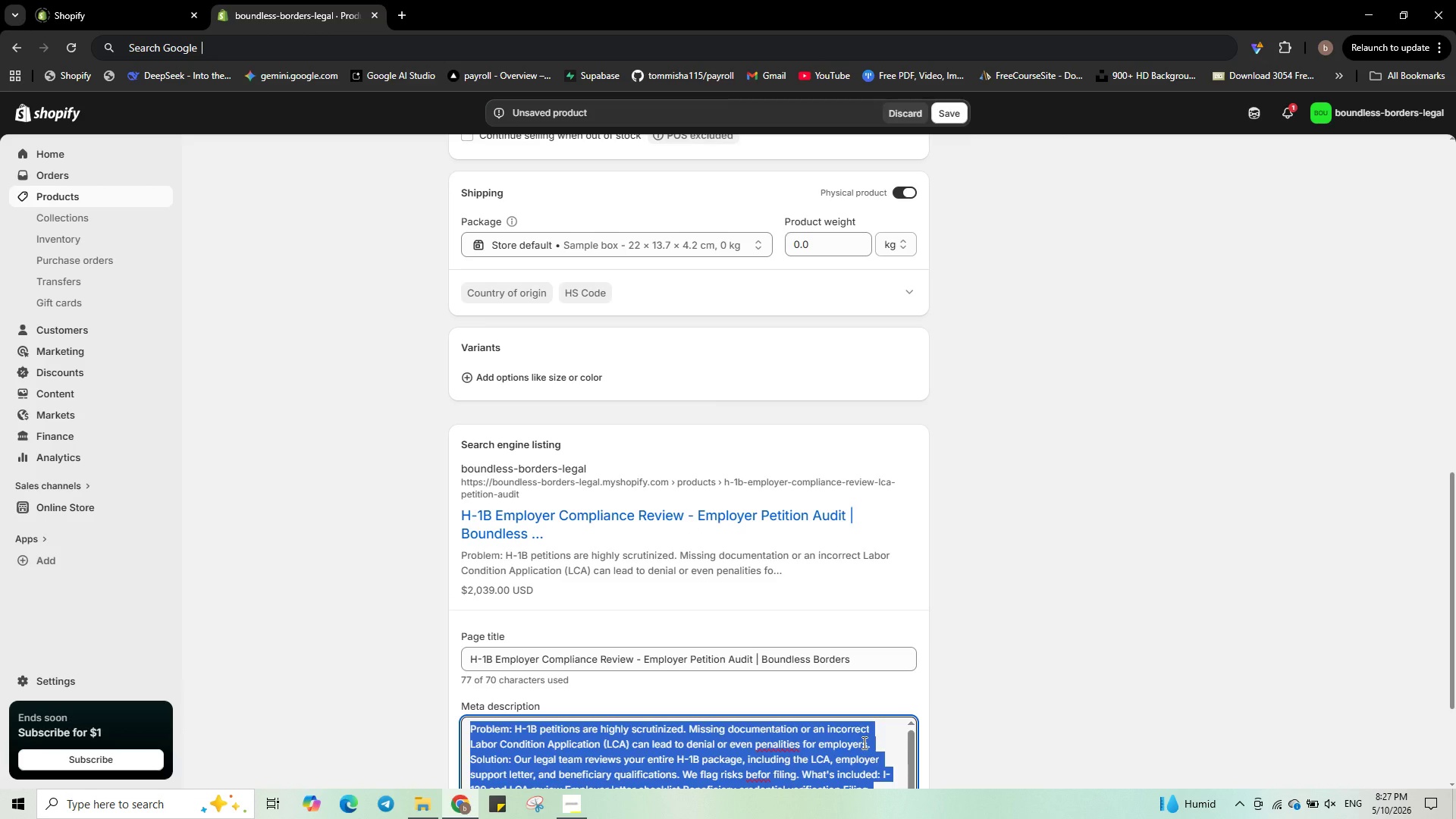 
key(Backspace)
 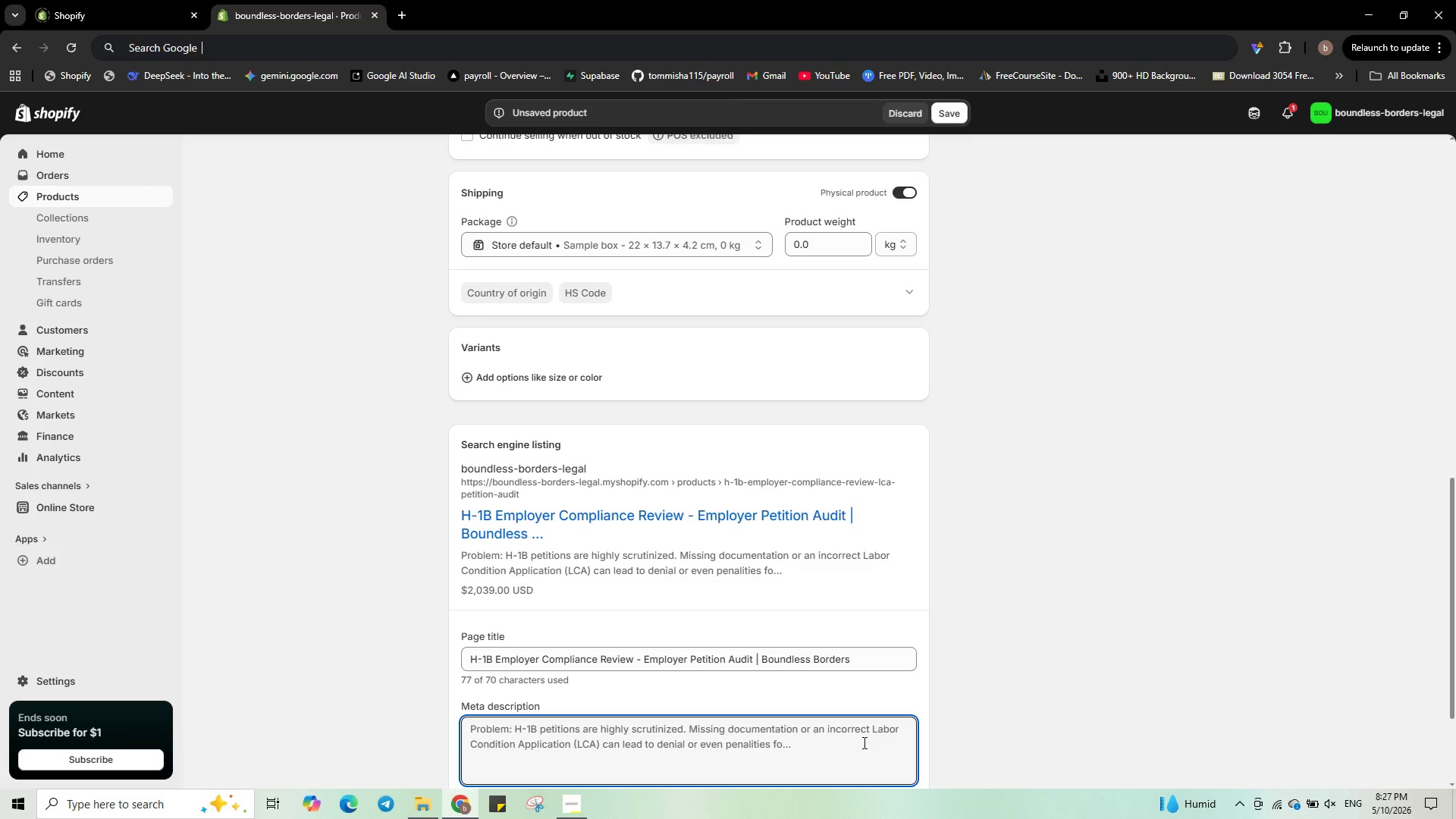 
wait(6.26)
 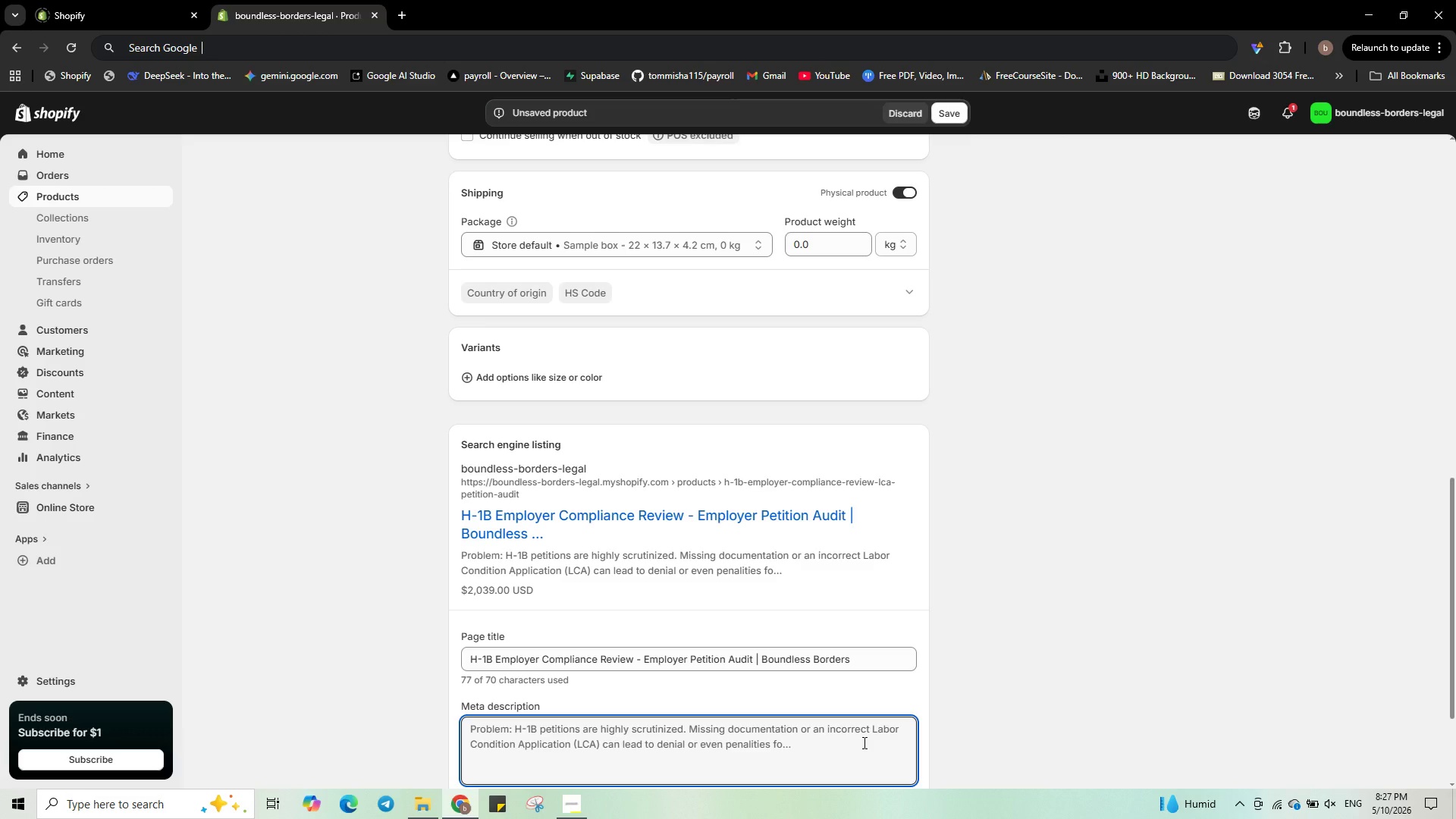 
type(H-1B employer compliance audit. LCA )
key(Backspace)
type(, I-129)
 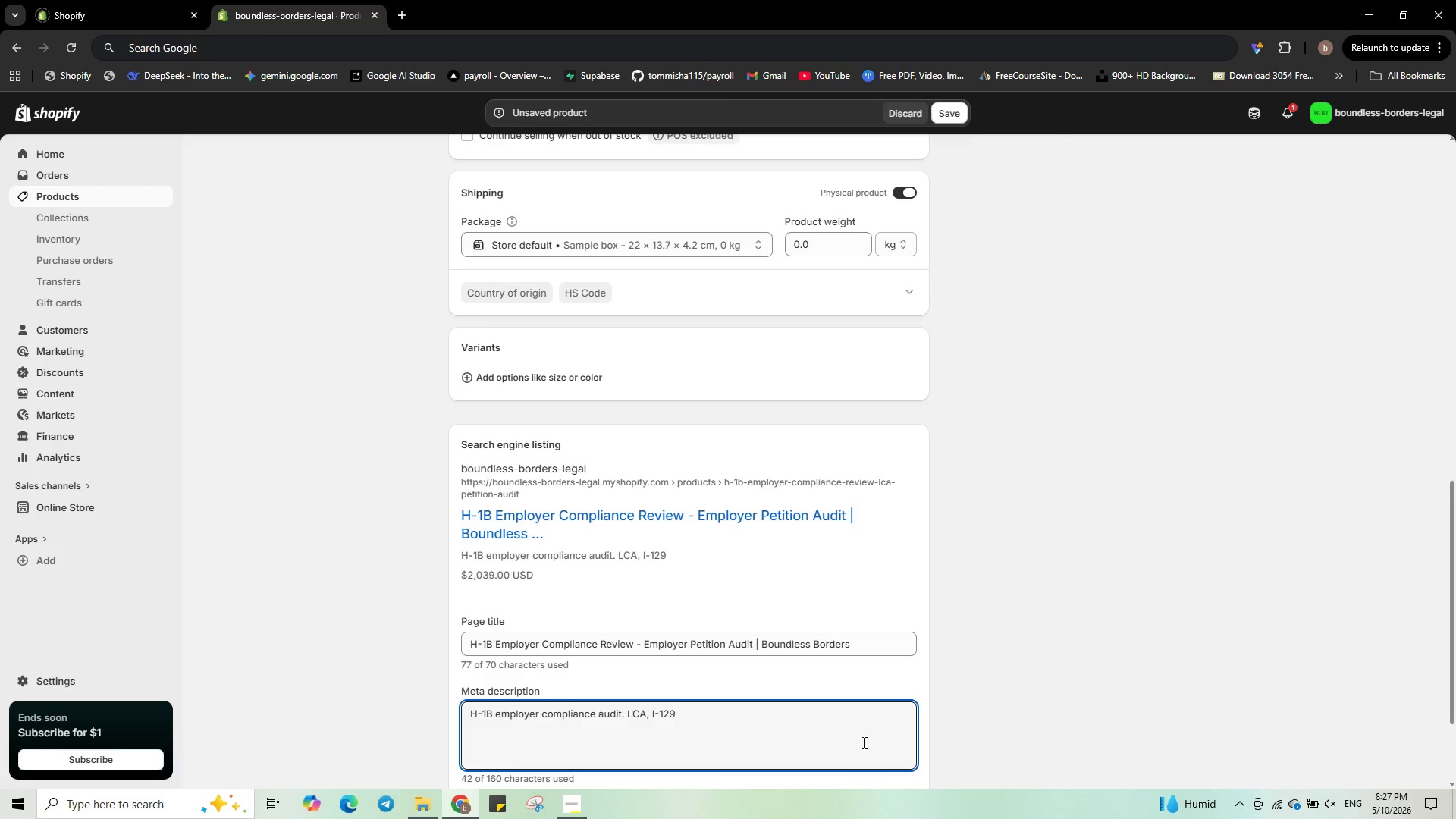 
type(, and evidence review. Avoid denials. Sr)
key(Backspace)
type(tart your petition.)
 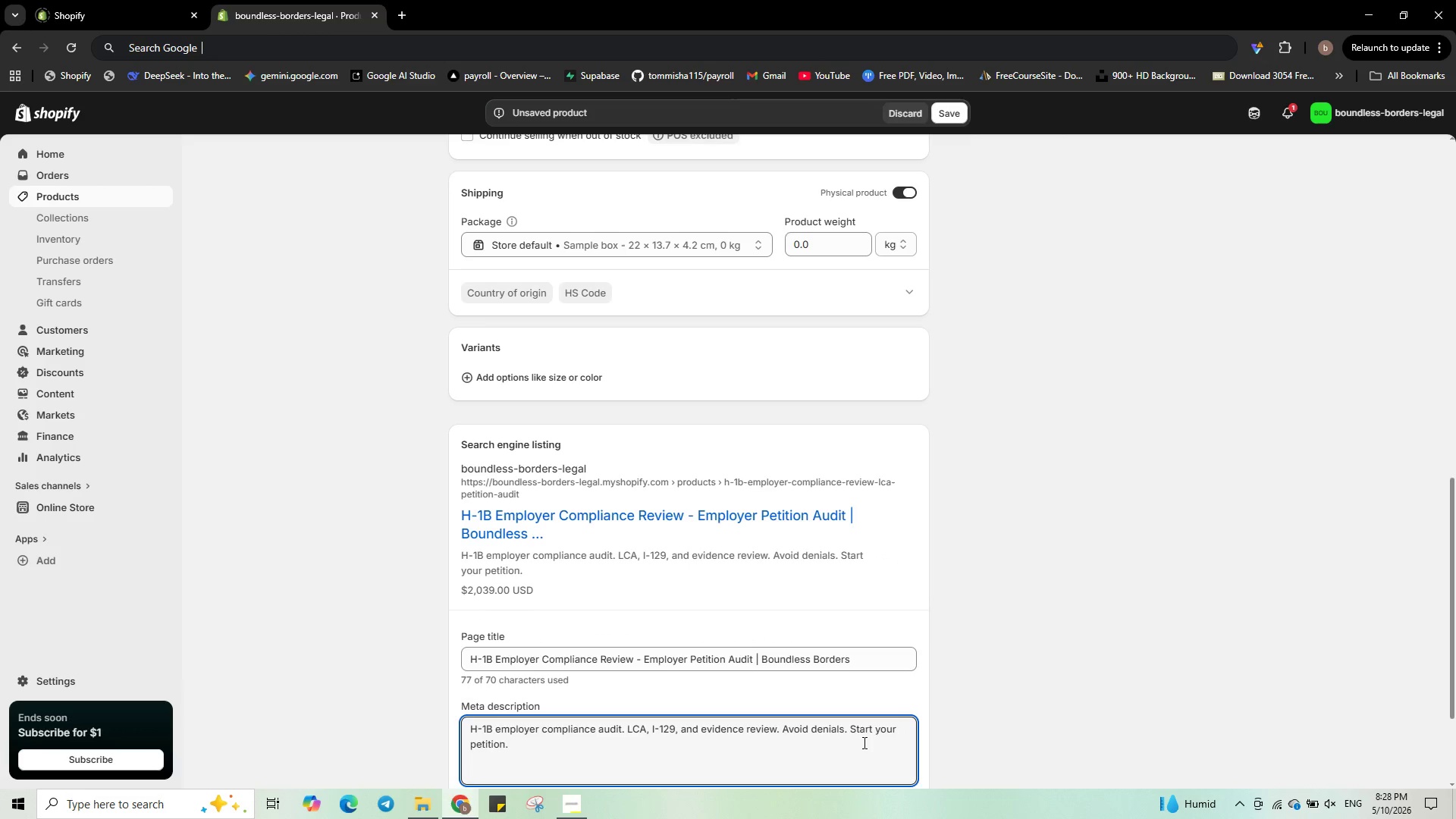 
wait(11.19)
 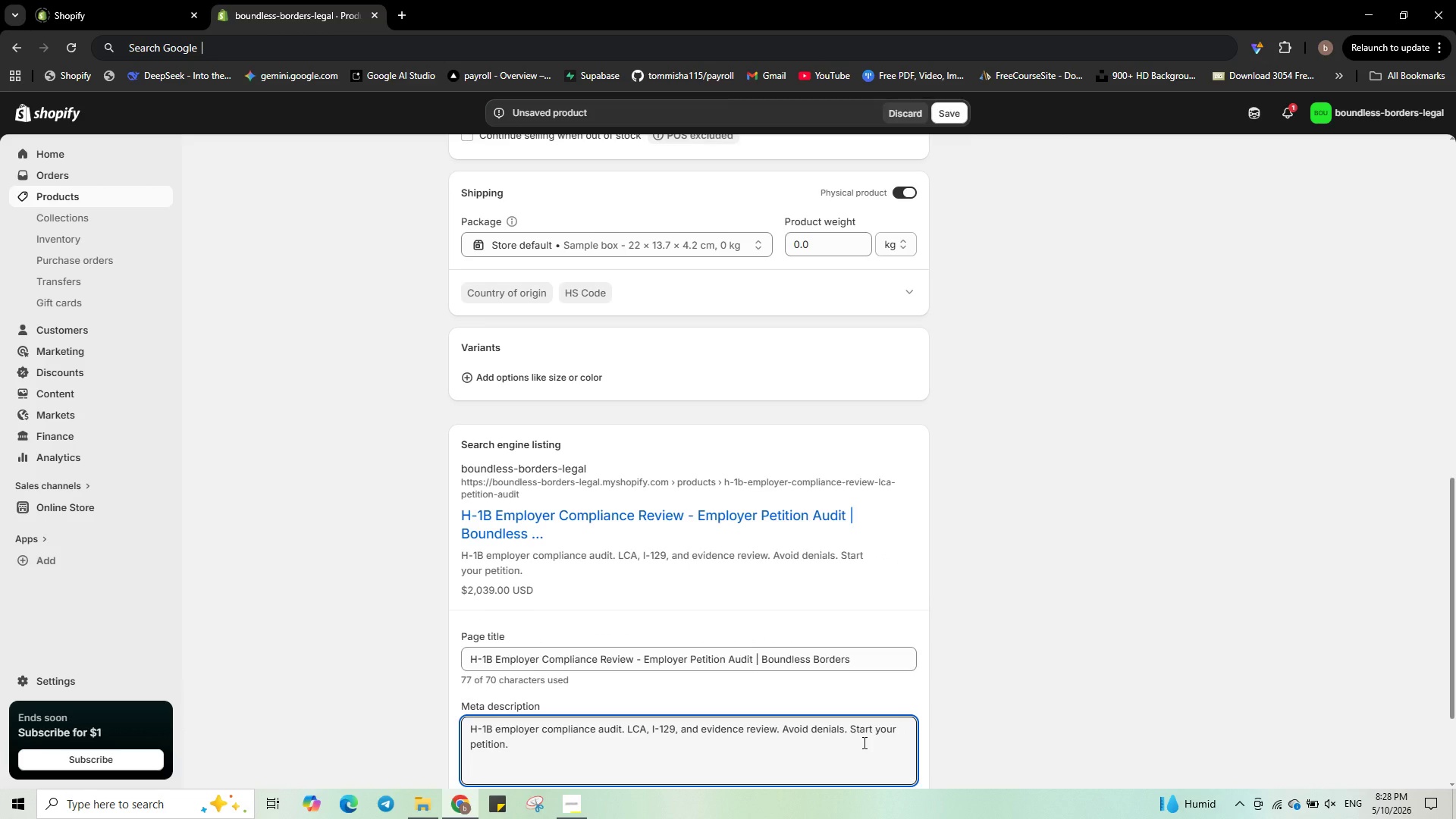 
left_click([955, 119])
 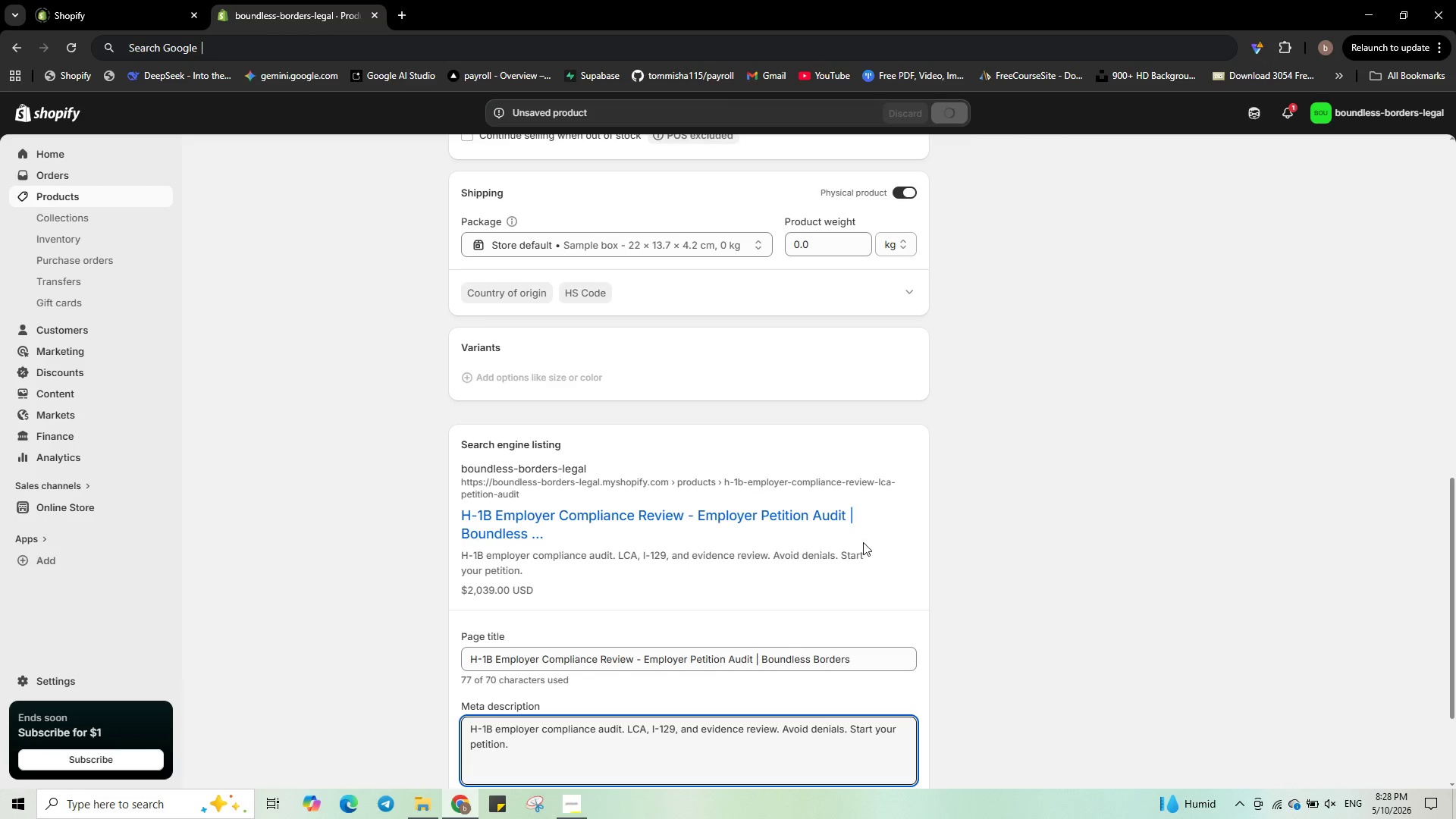 
wait(5.14)
 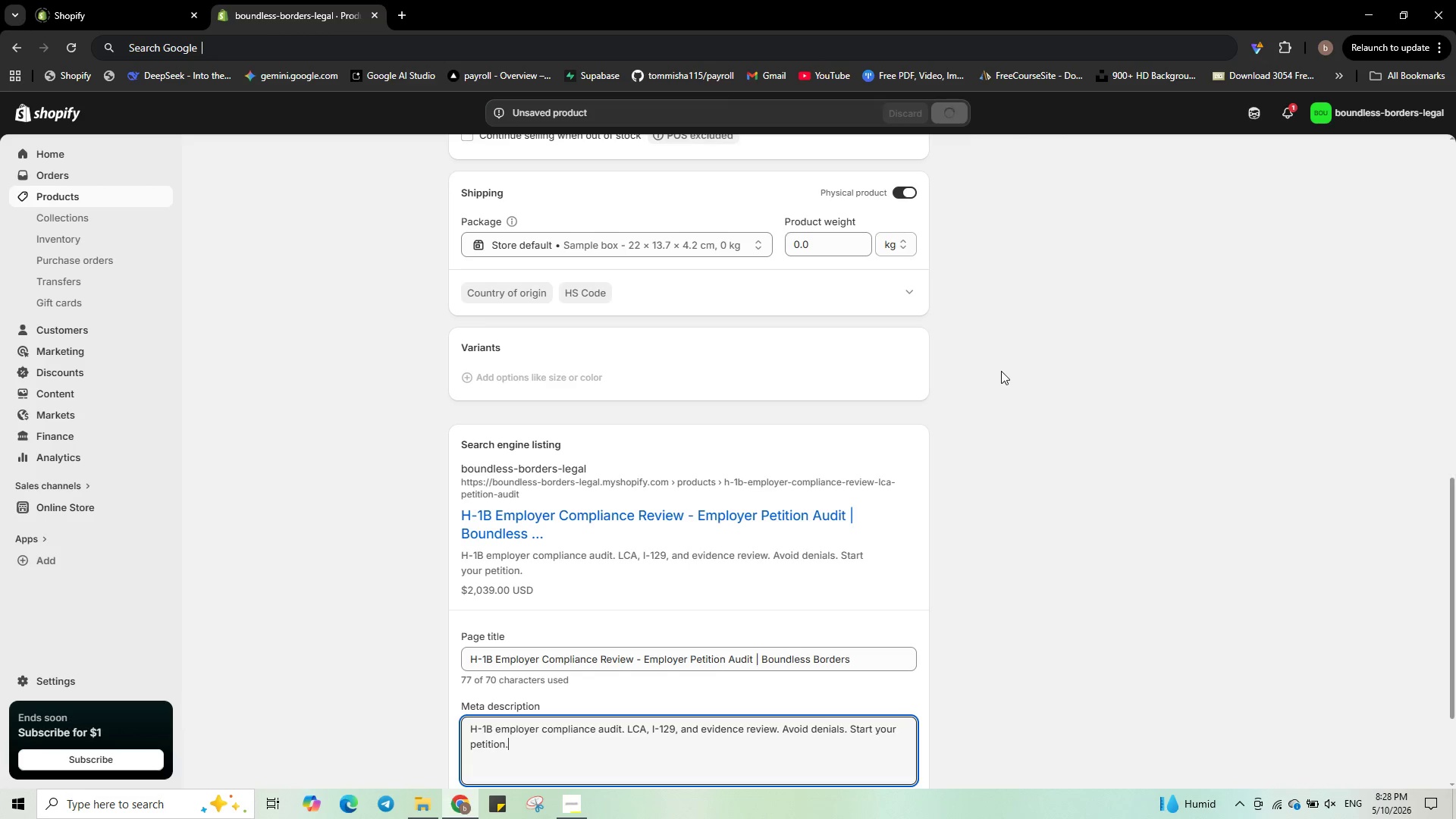 
scroll: coordinate [855, 549], scroll_direction: none, amount: 0.0
 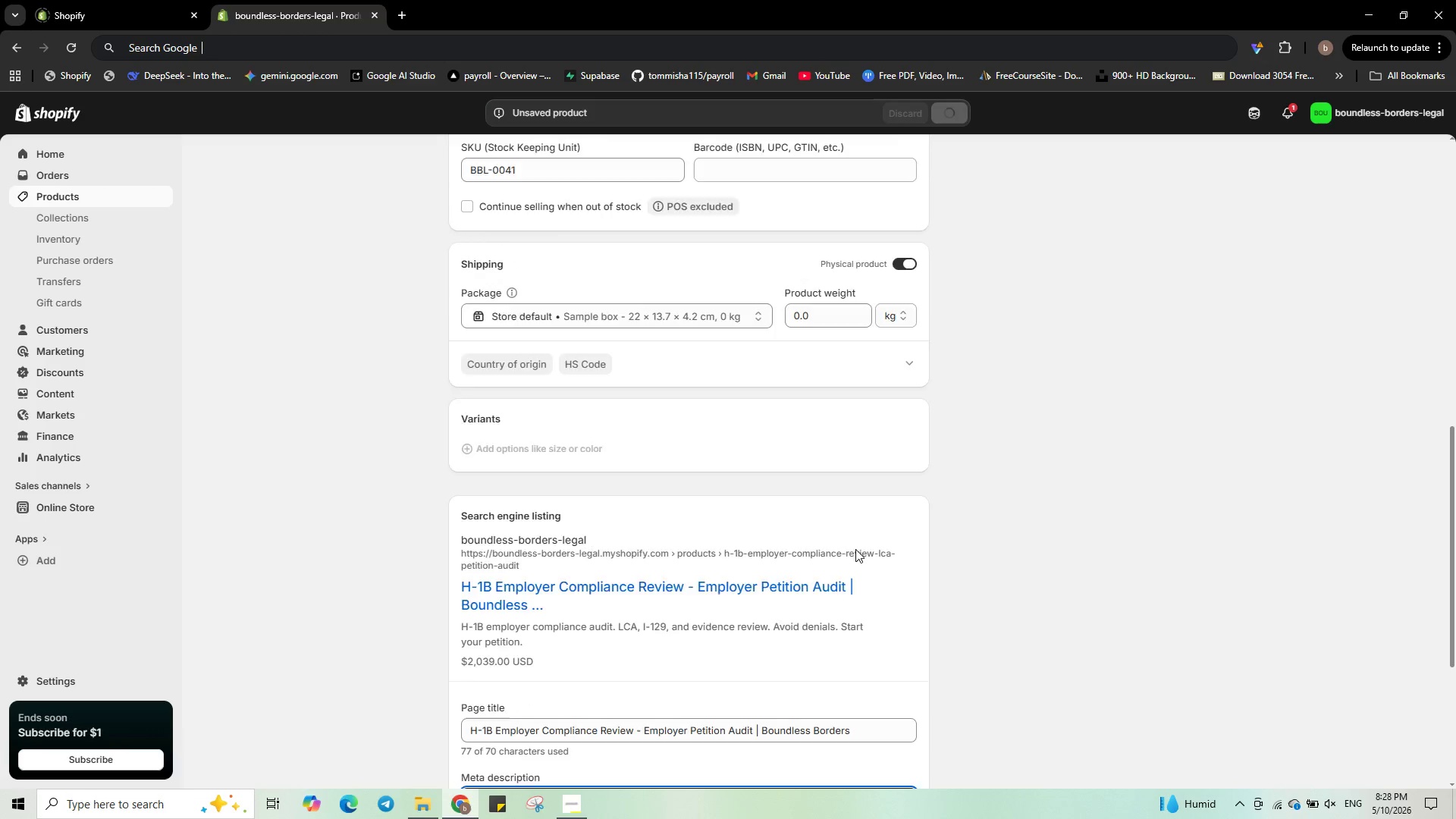 
scroll: coordinate [855, 549], scroll_direction: up, amount: 7.0
 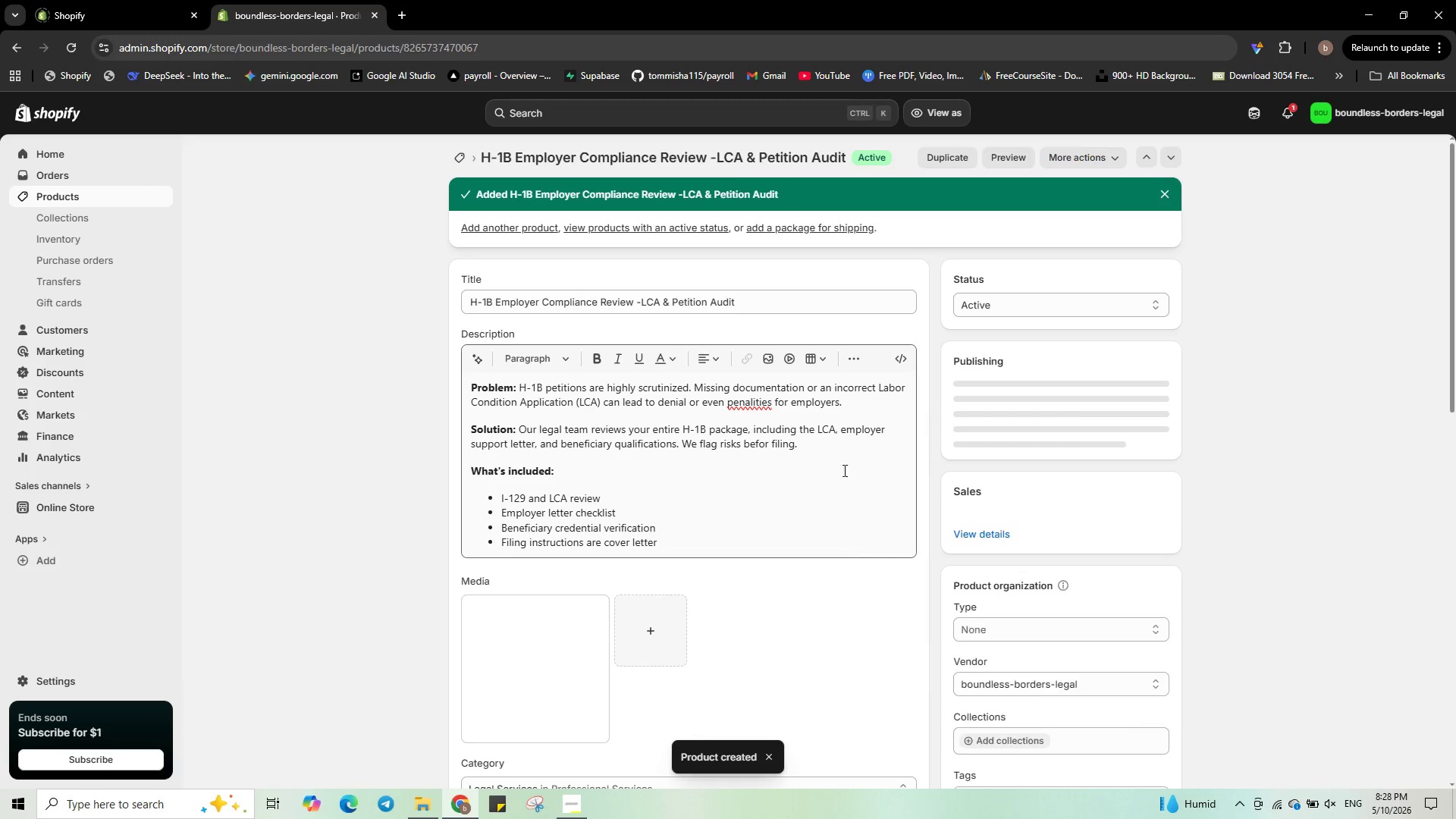 
right_click([744, 404])
 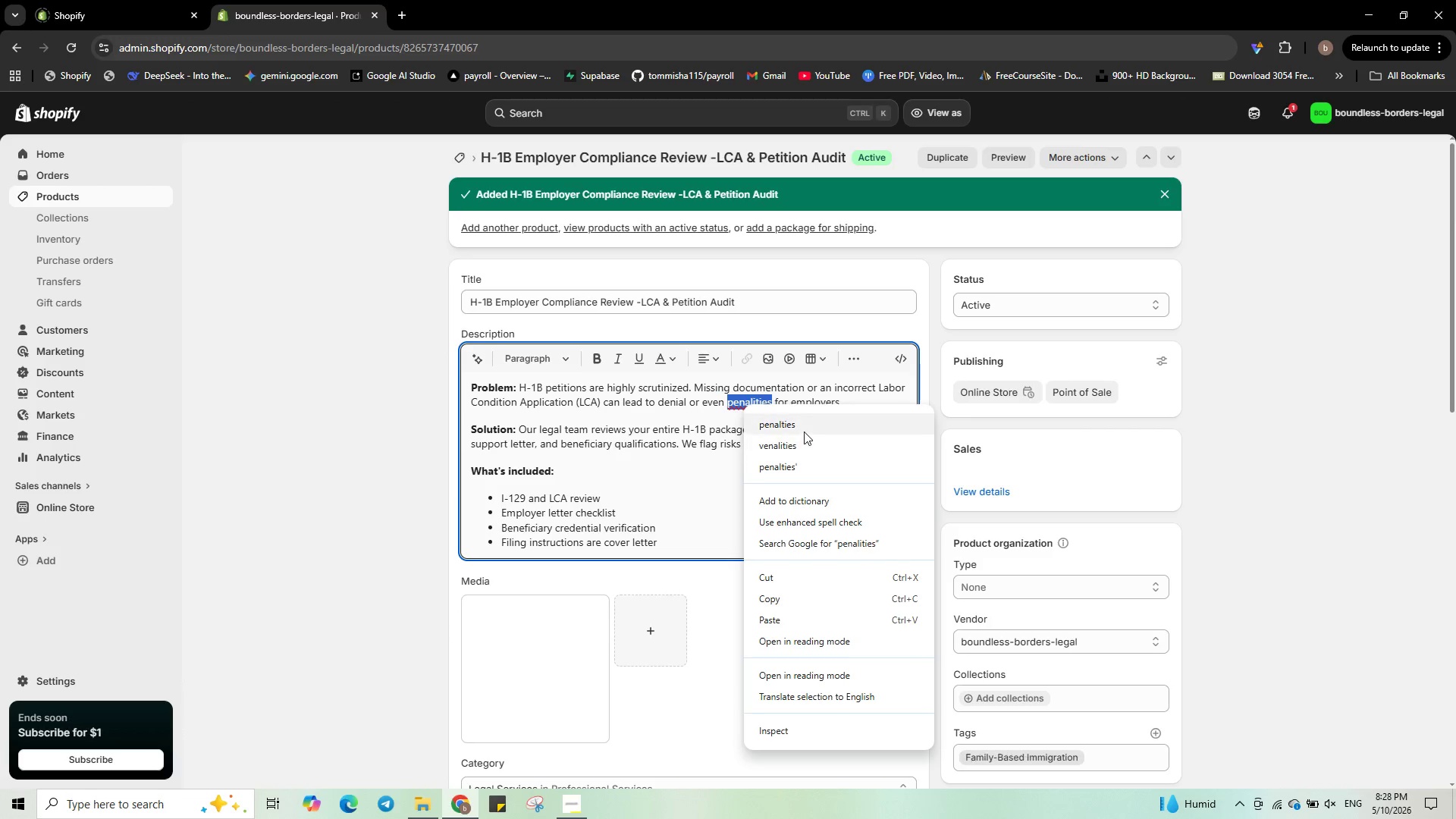 
left_click([805, 429])
 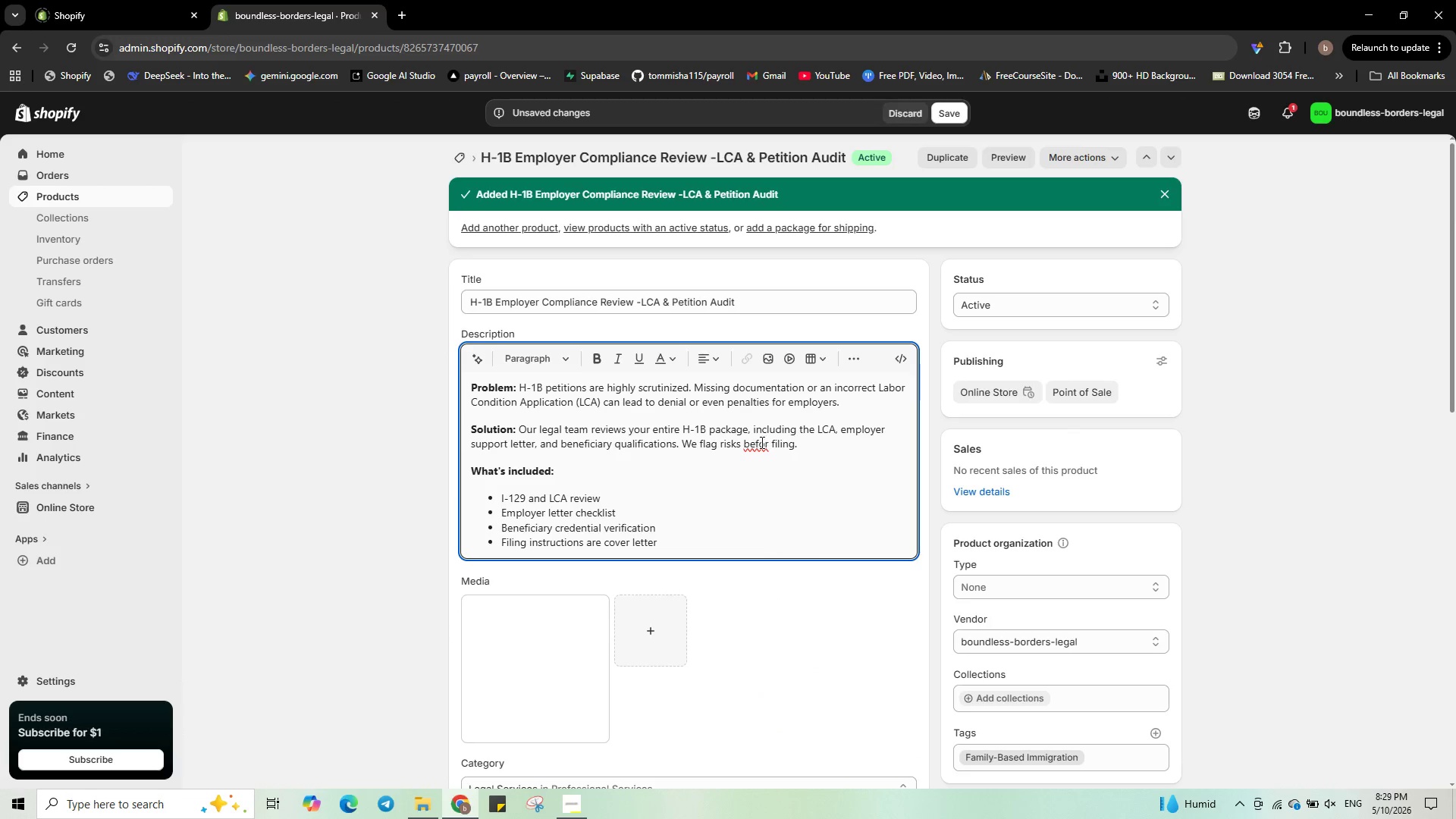 
right_click([759, 448])
 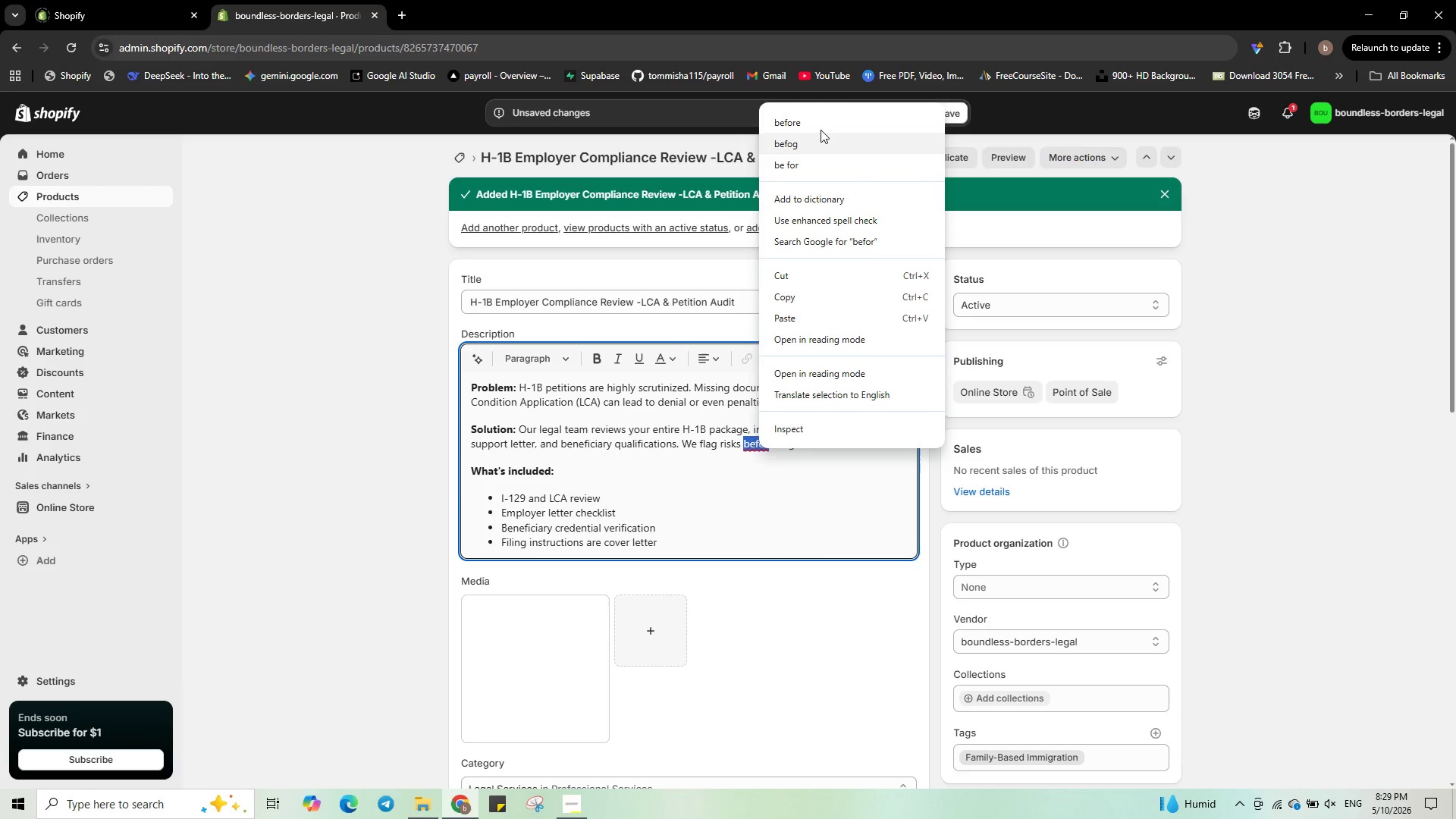 
left_click([817, 117])
 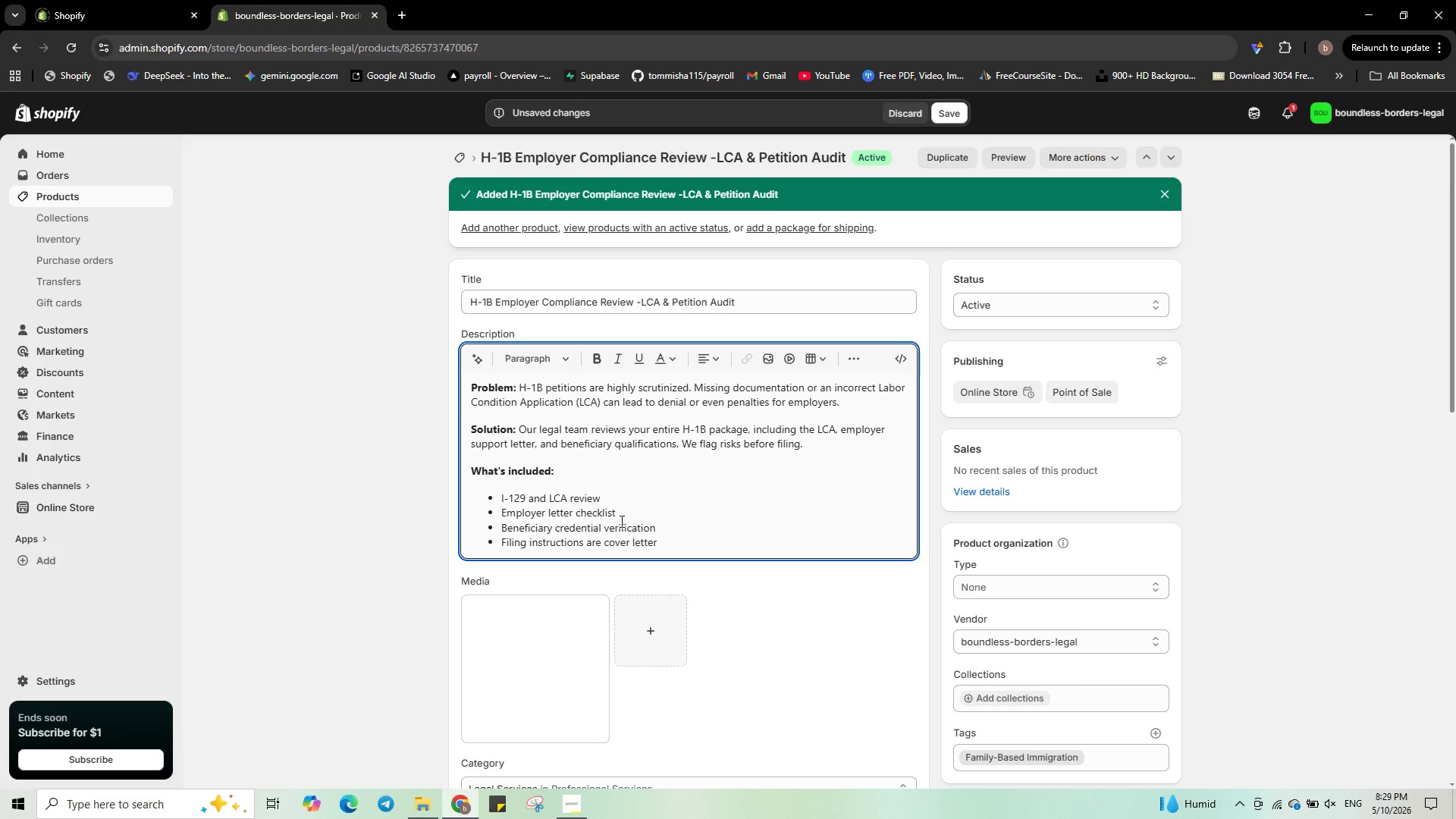 
left_click([632, 538])
 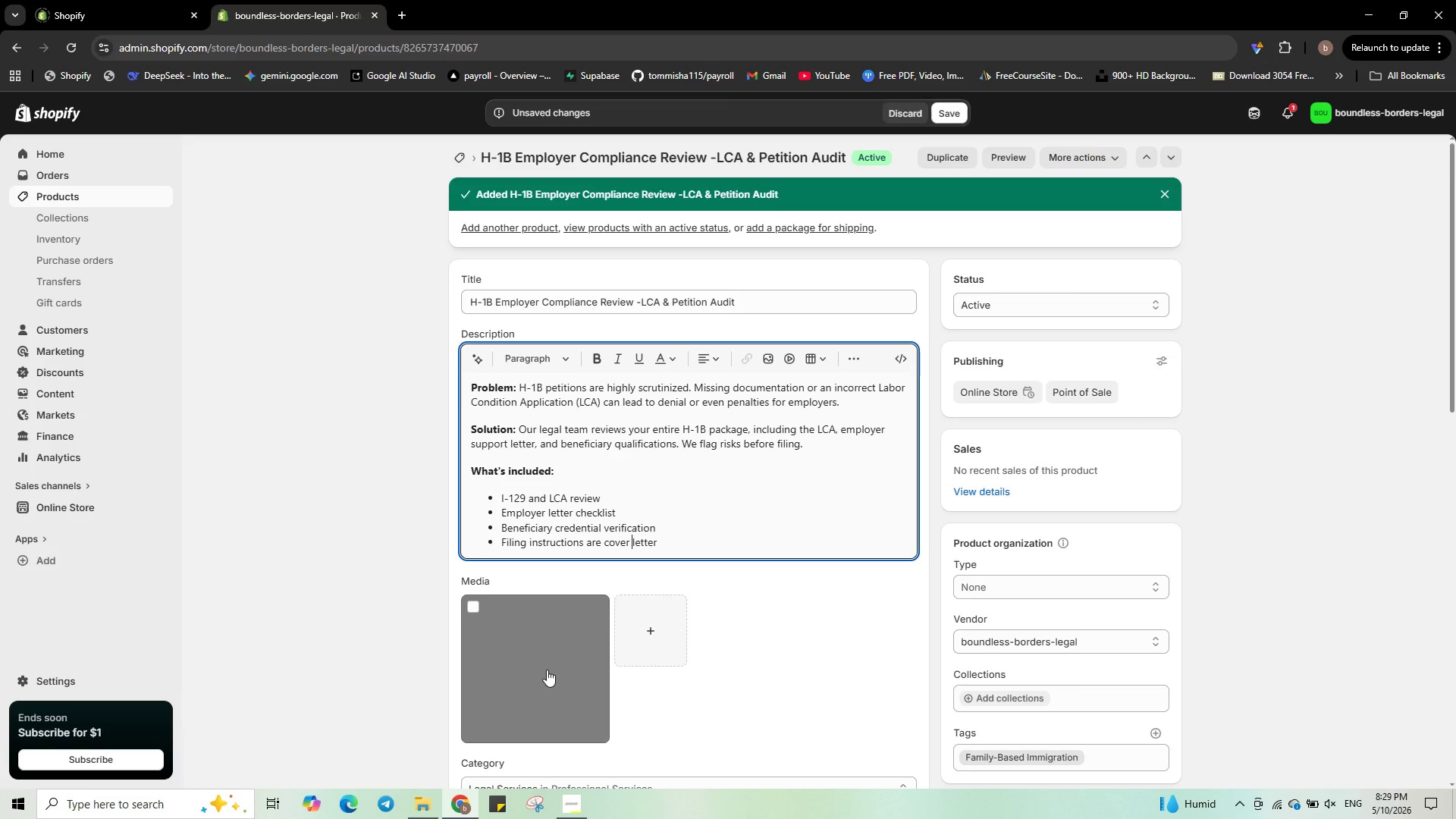 
left_click([547, 670])
 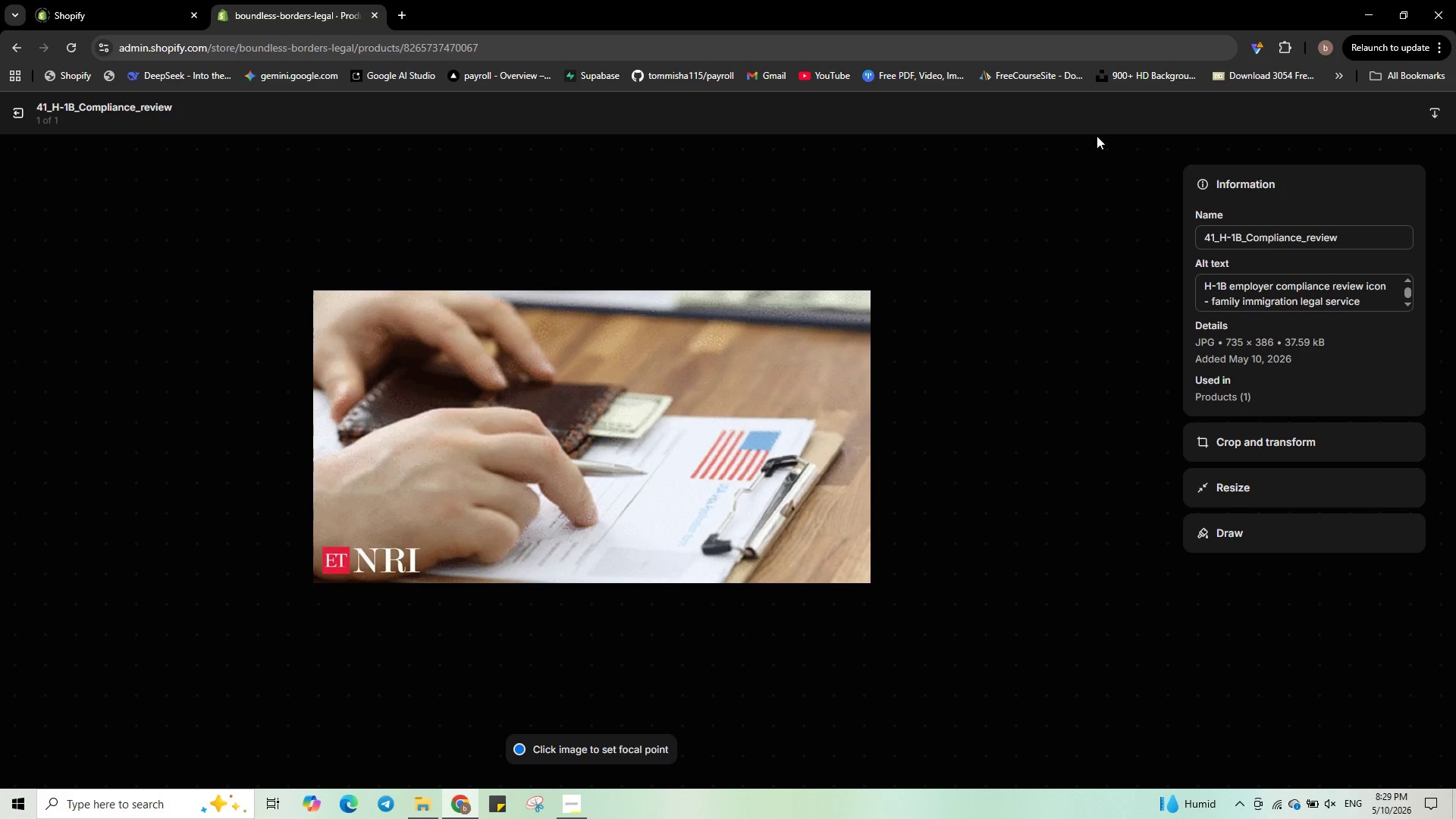 
left_click([17, 111])
 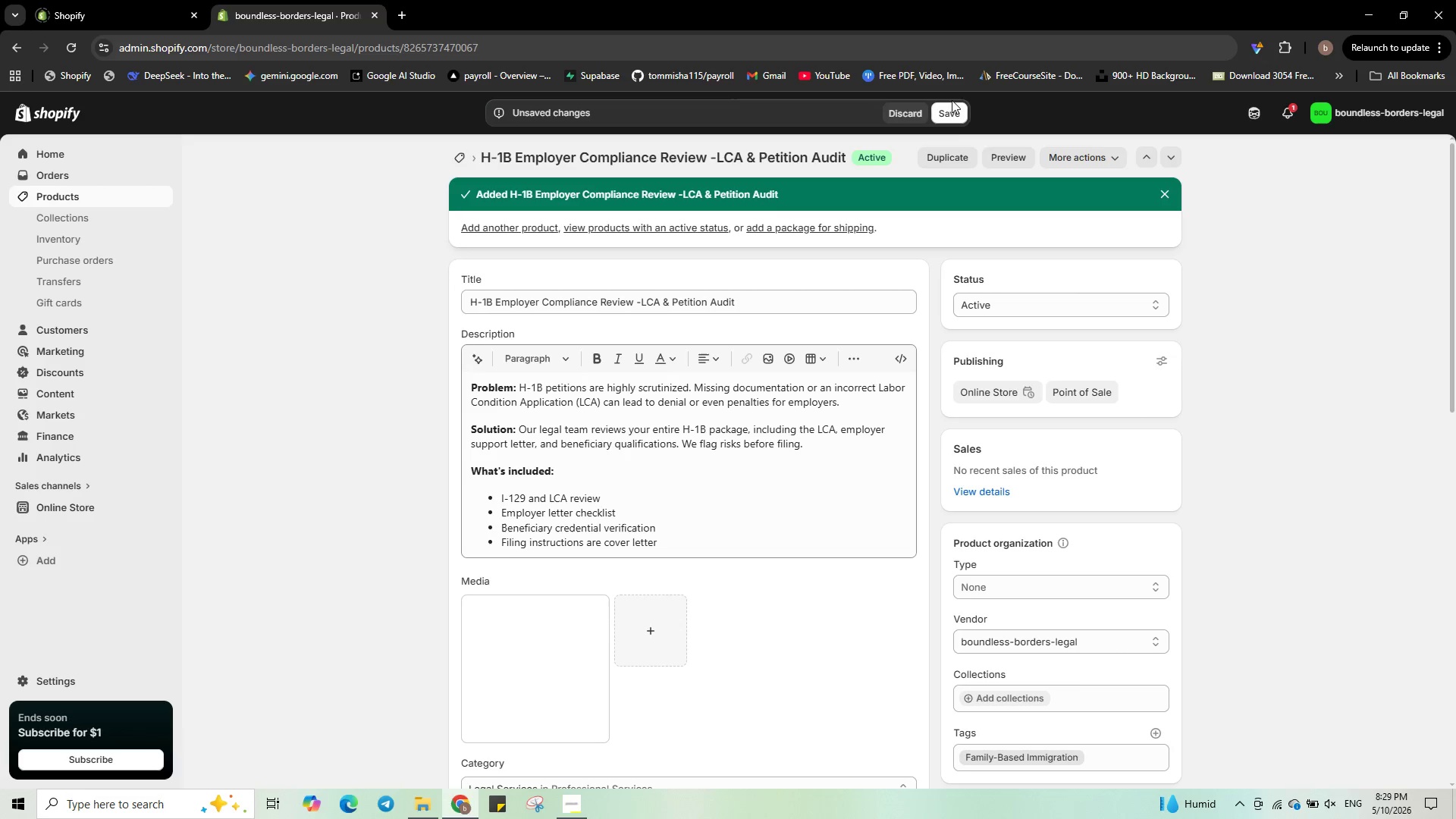 
left_click([949, 119])
 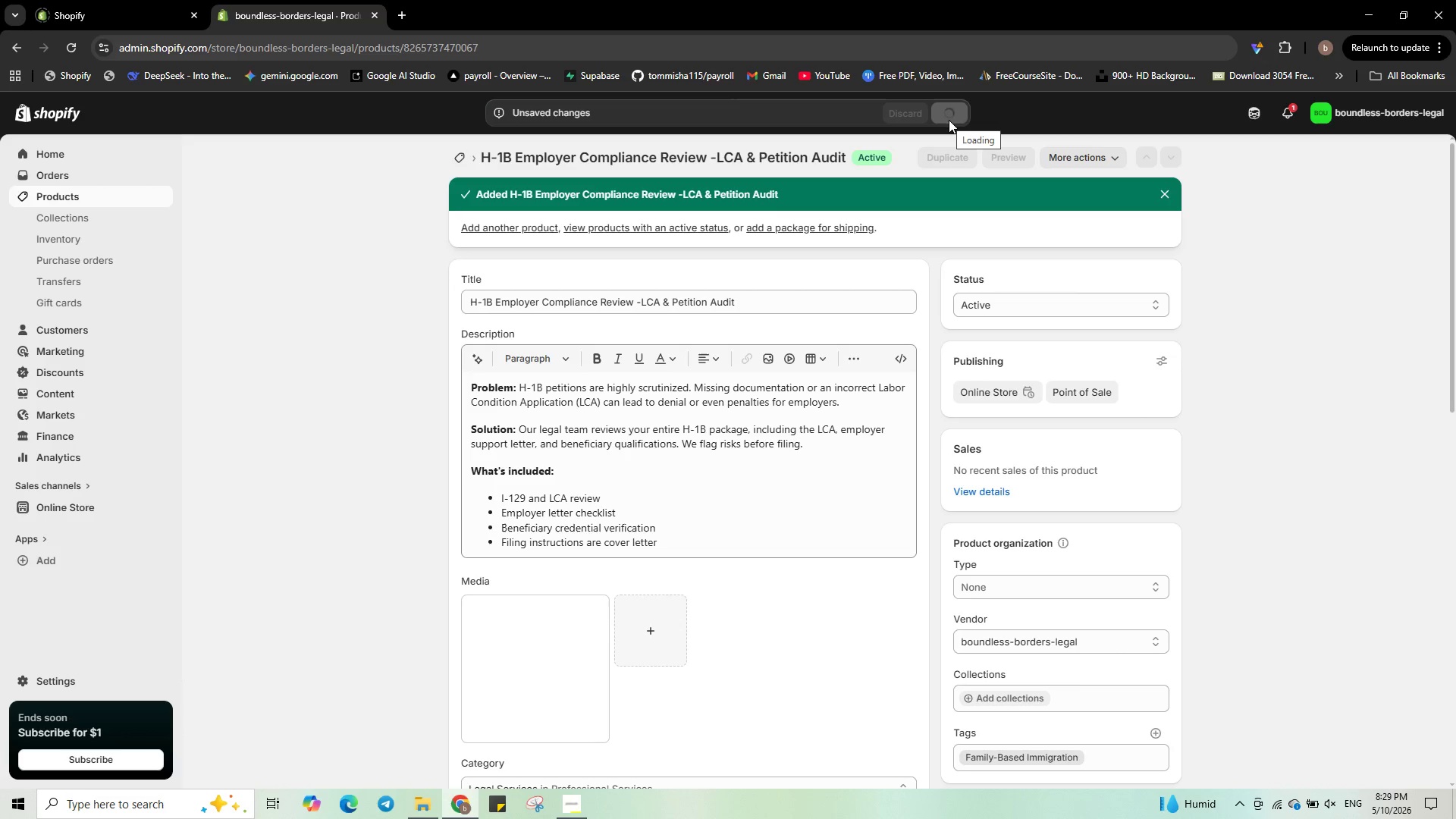 
wait(11.86)
 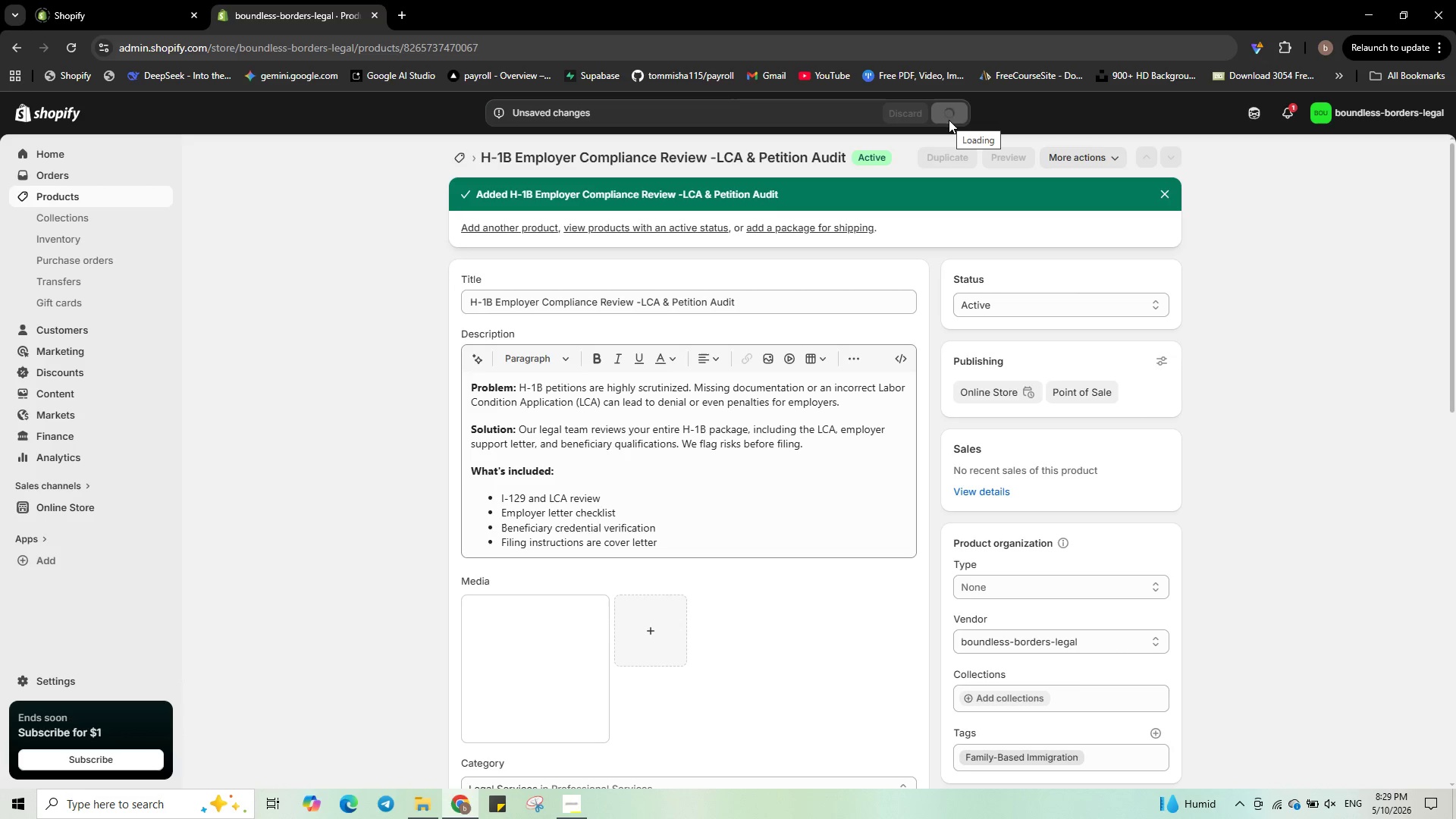 
scroll: coordinate [804, 526], scroll_direction: down, amount: 1.0
 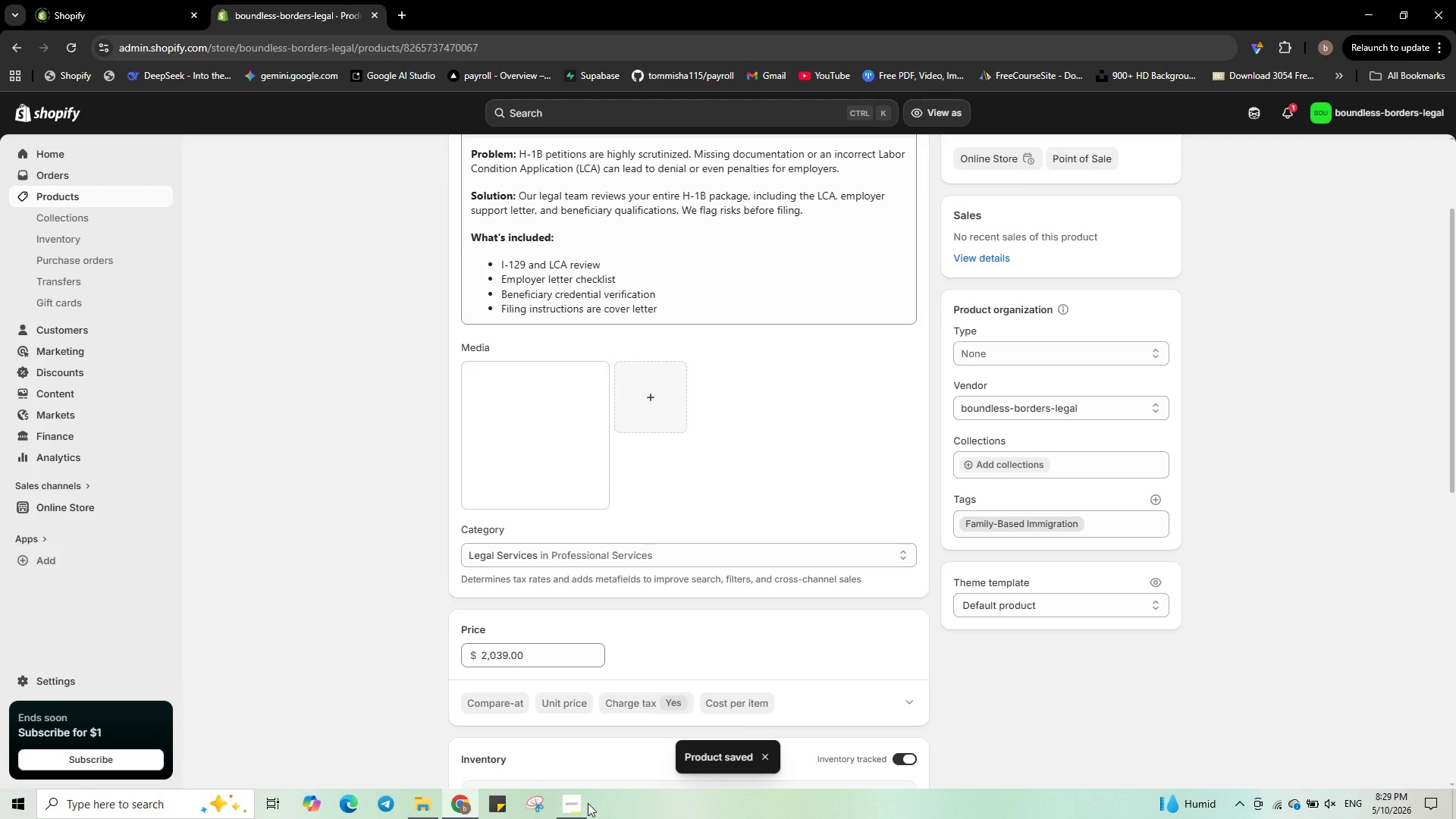 
left_click([576, 811])